 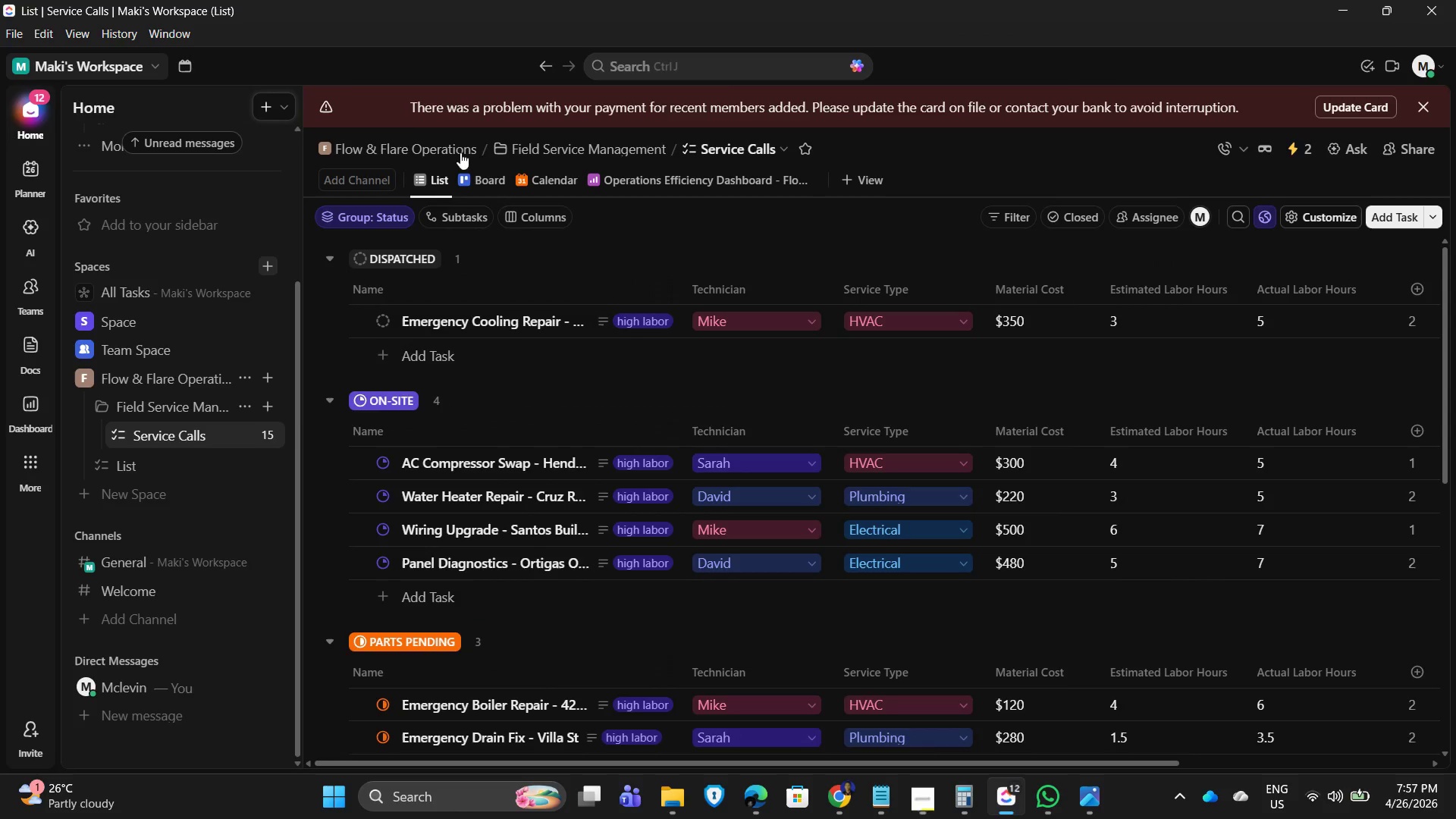 
left_click([239, 106])
 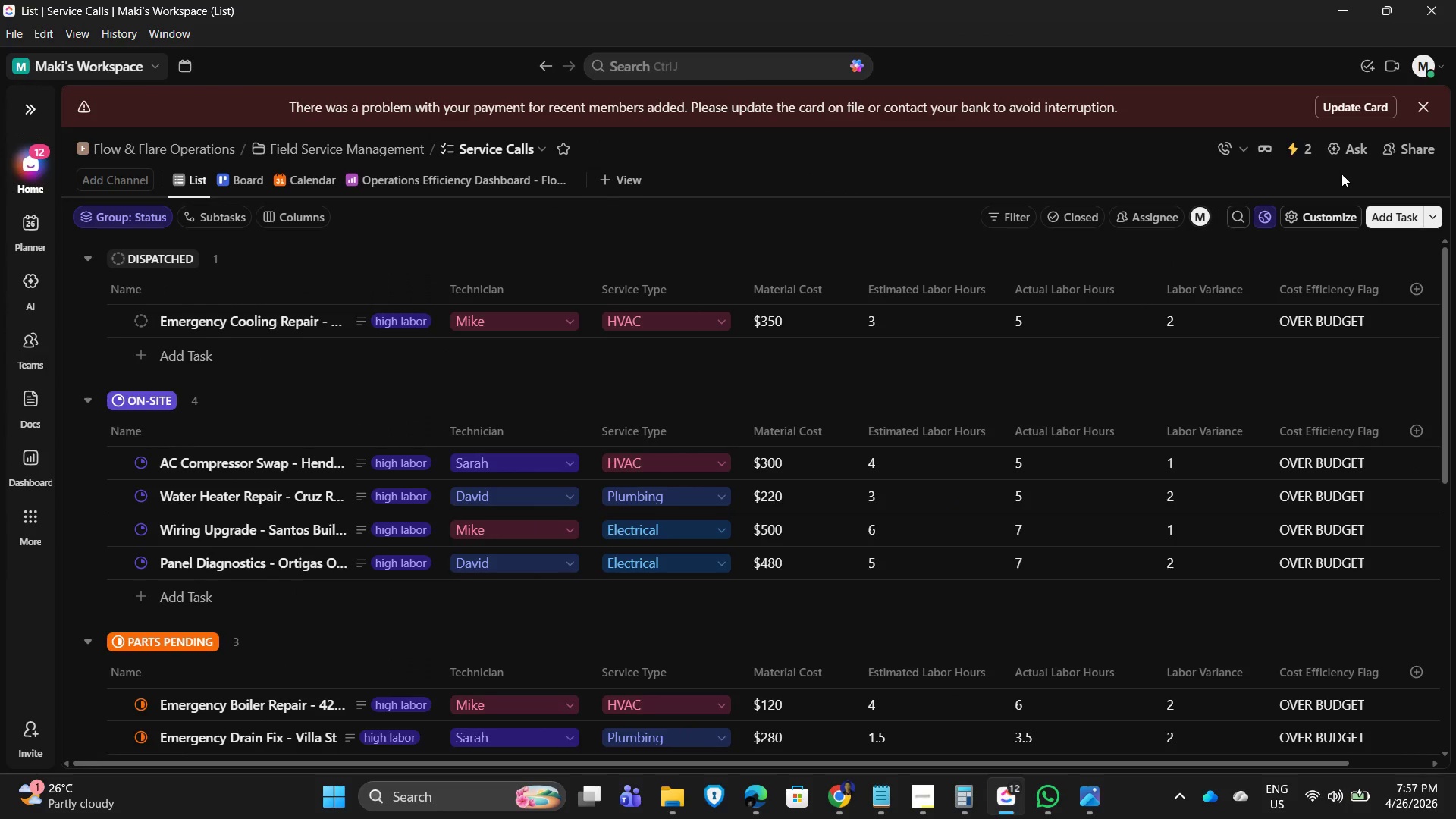 
mouse_move([1319, 146])
 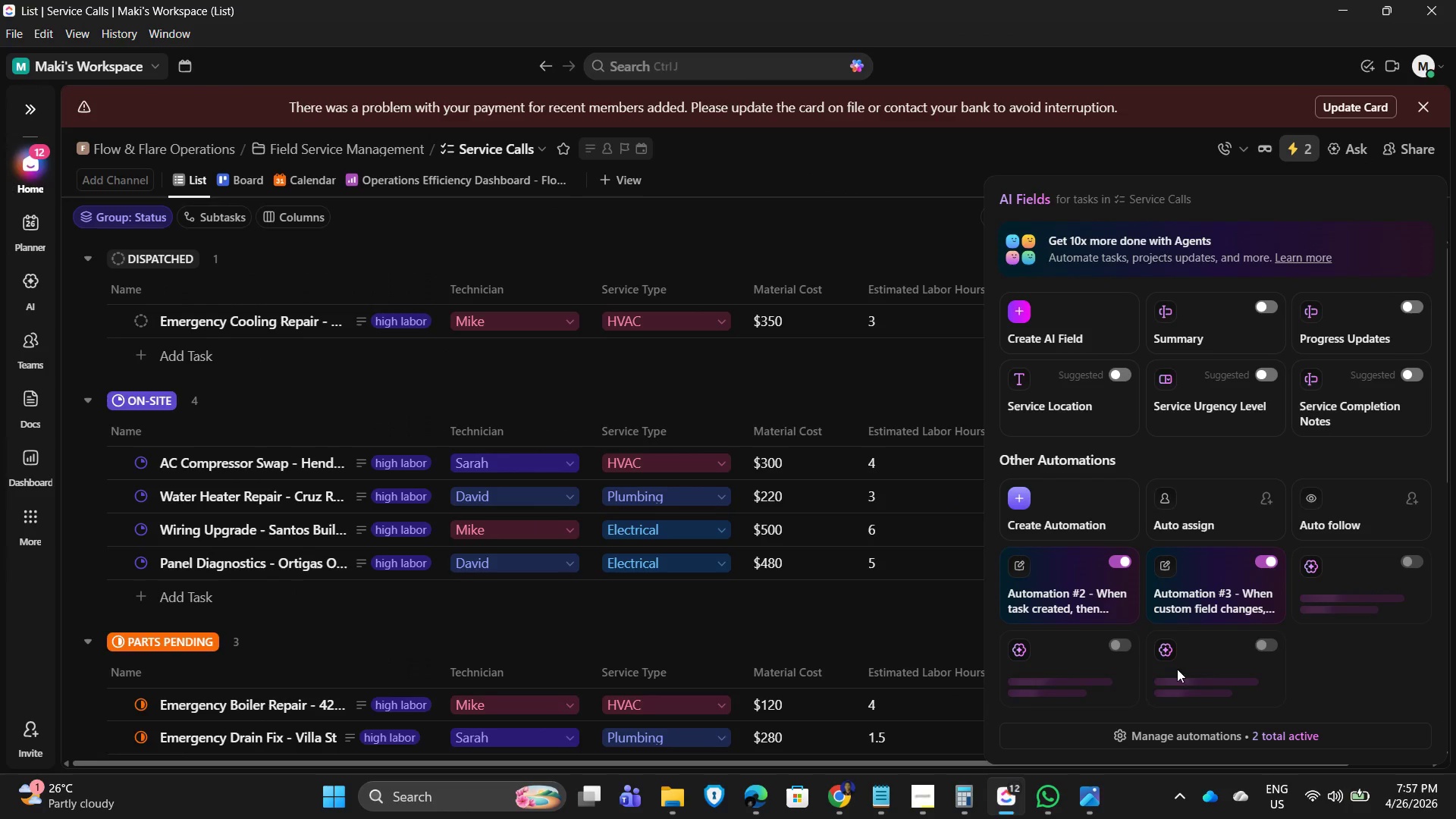 
left_click([1188, 733])
 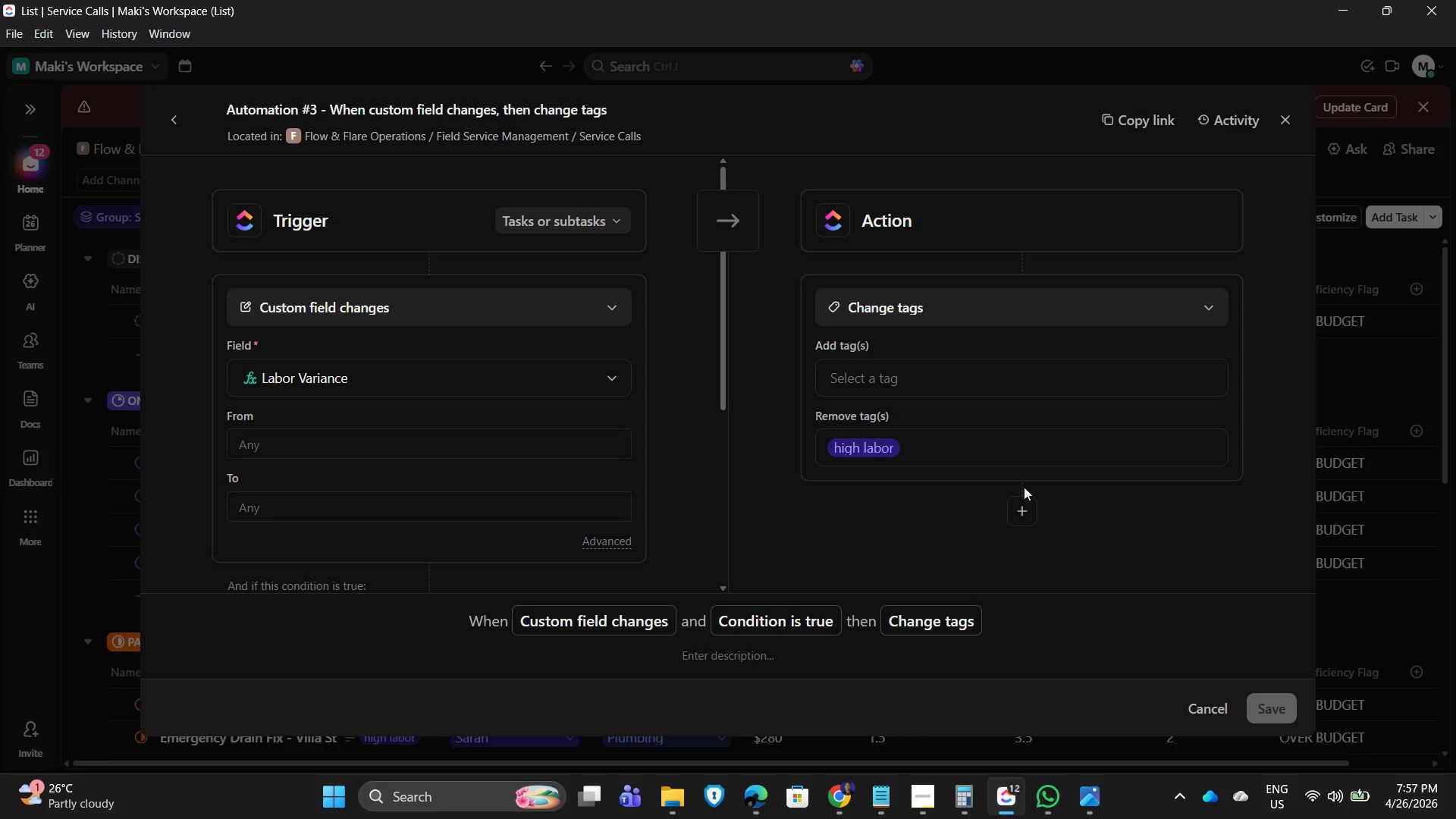 
scroll: coordinate [1135, 489], scroll_direction: down, amount: 3.0
 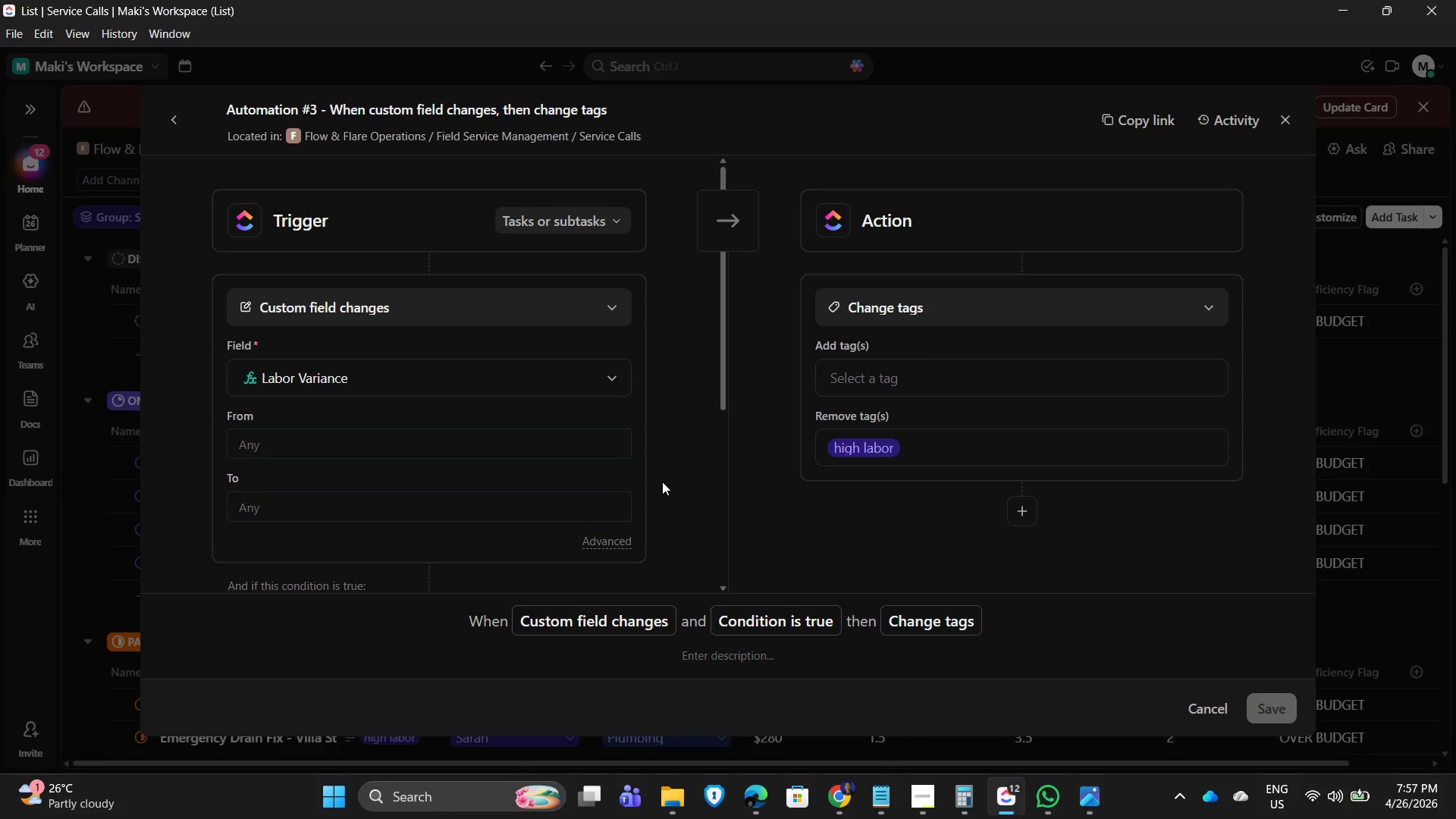 
scroll: coordinate [686, 479], scroll_direction: none, amount: 0.0
 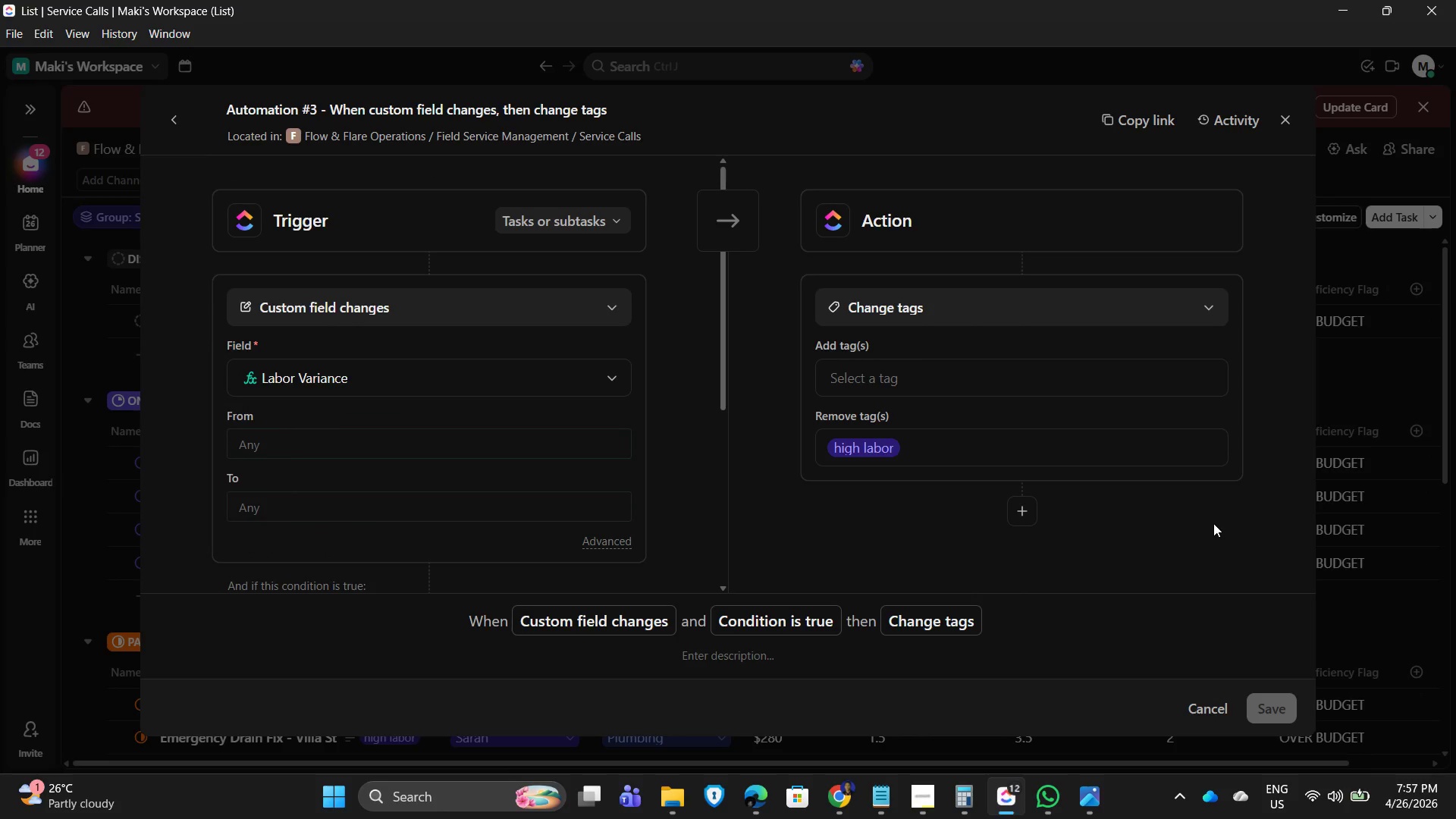 
left_click([500, 112])
 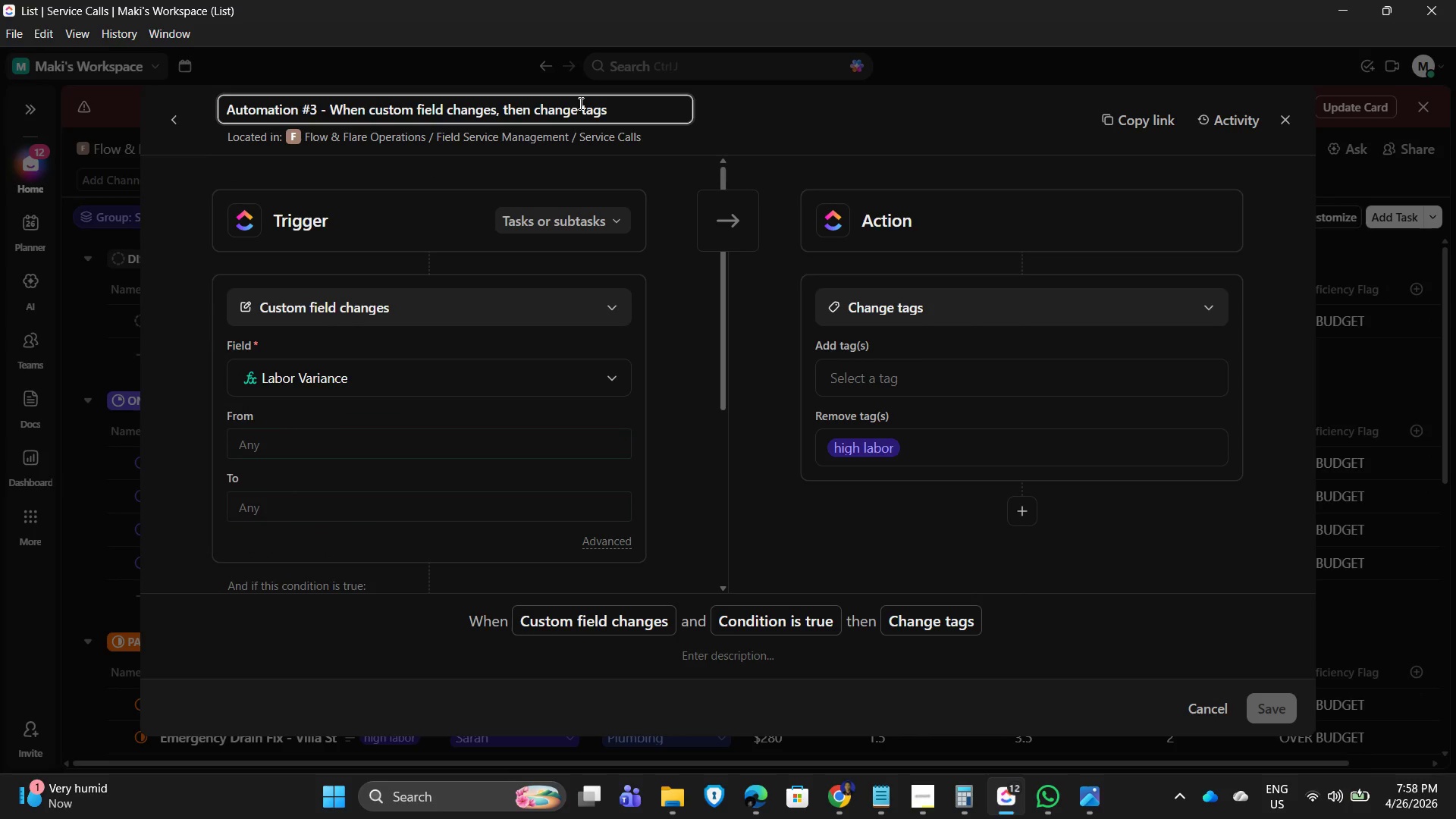 
key(Control+A)
 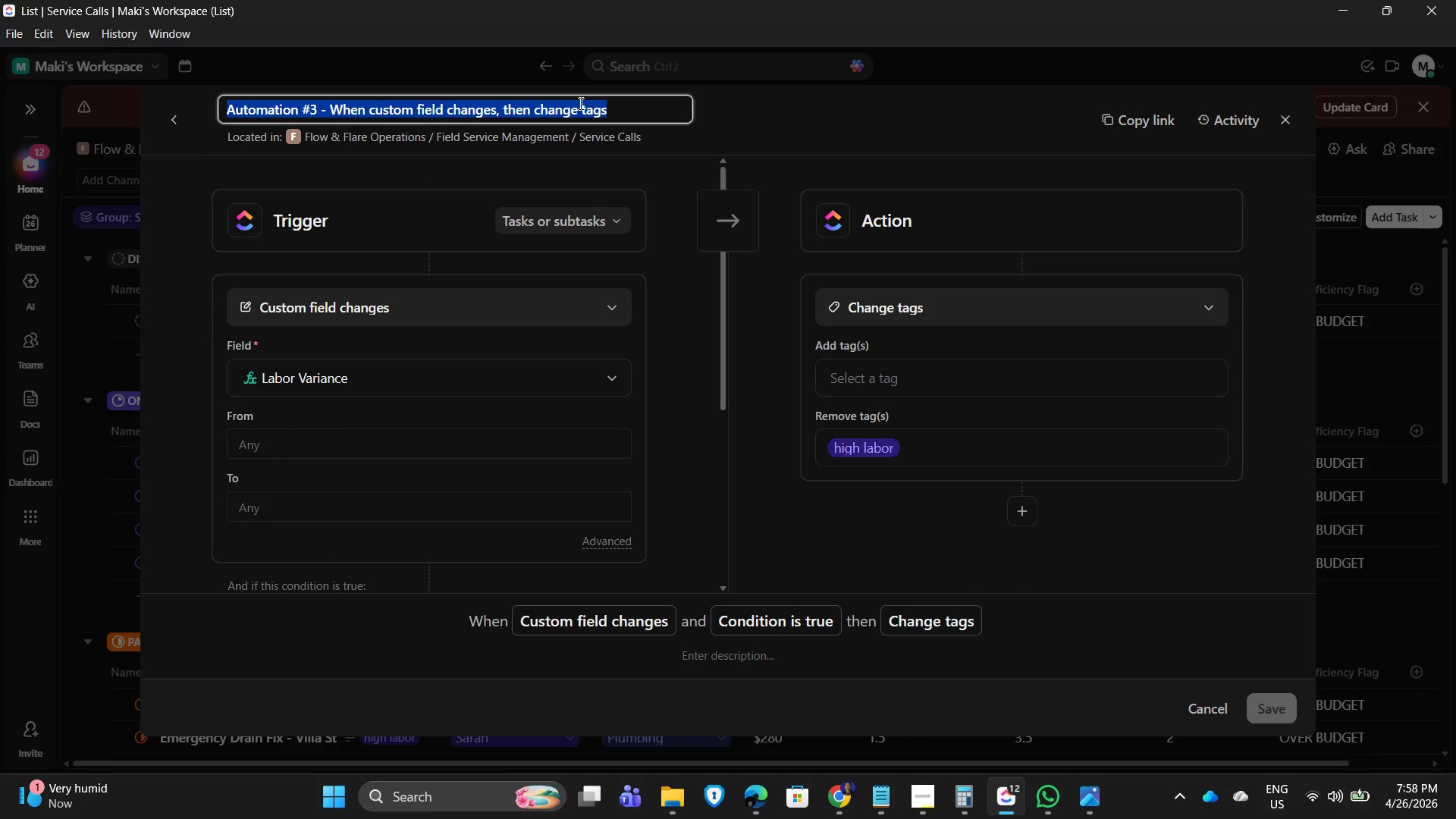 
type(High Labor Automation)
 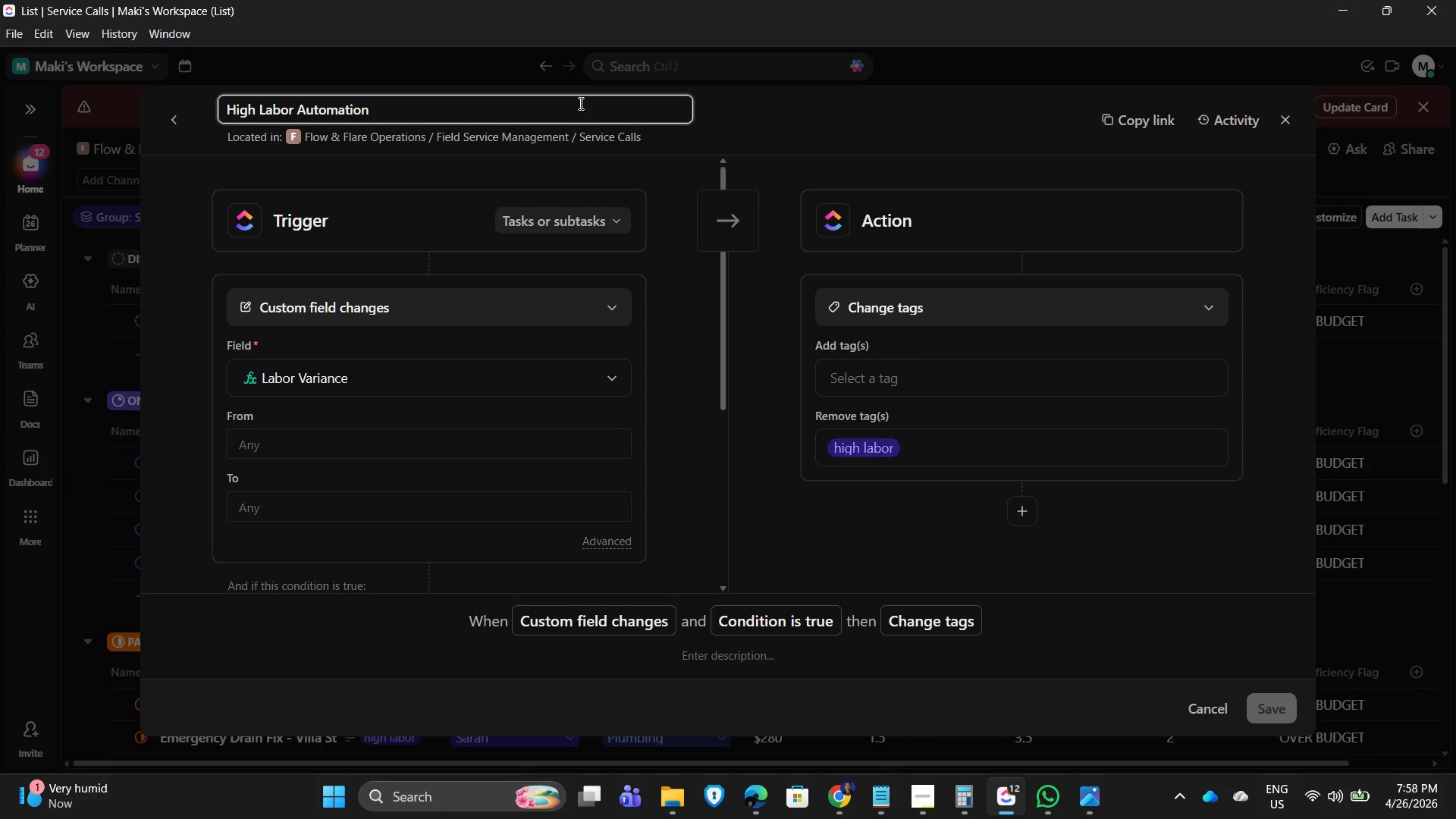 
left_click([949, 136])
 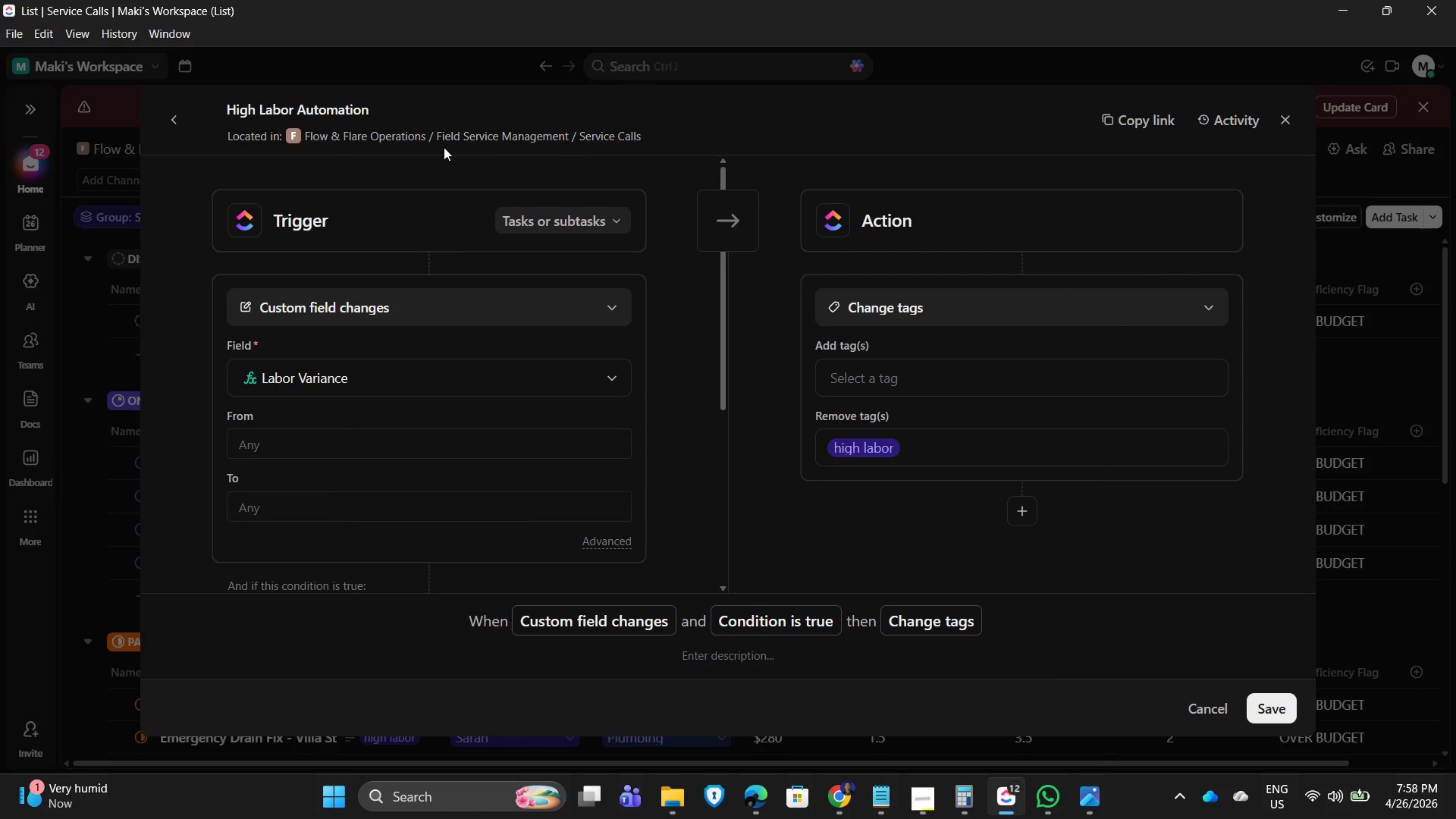 
wait(7.81)
 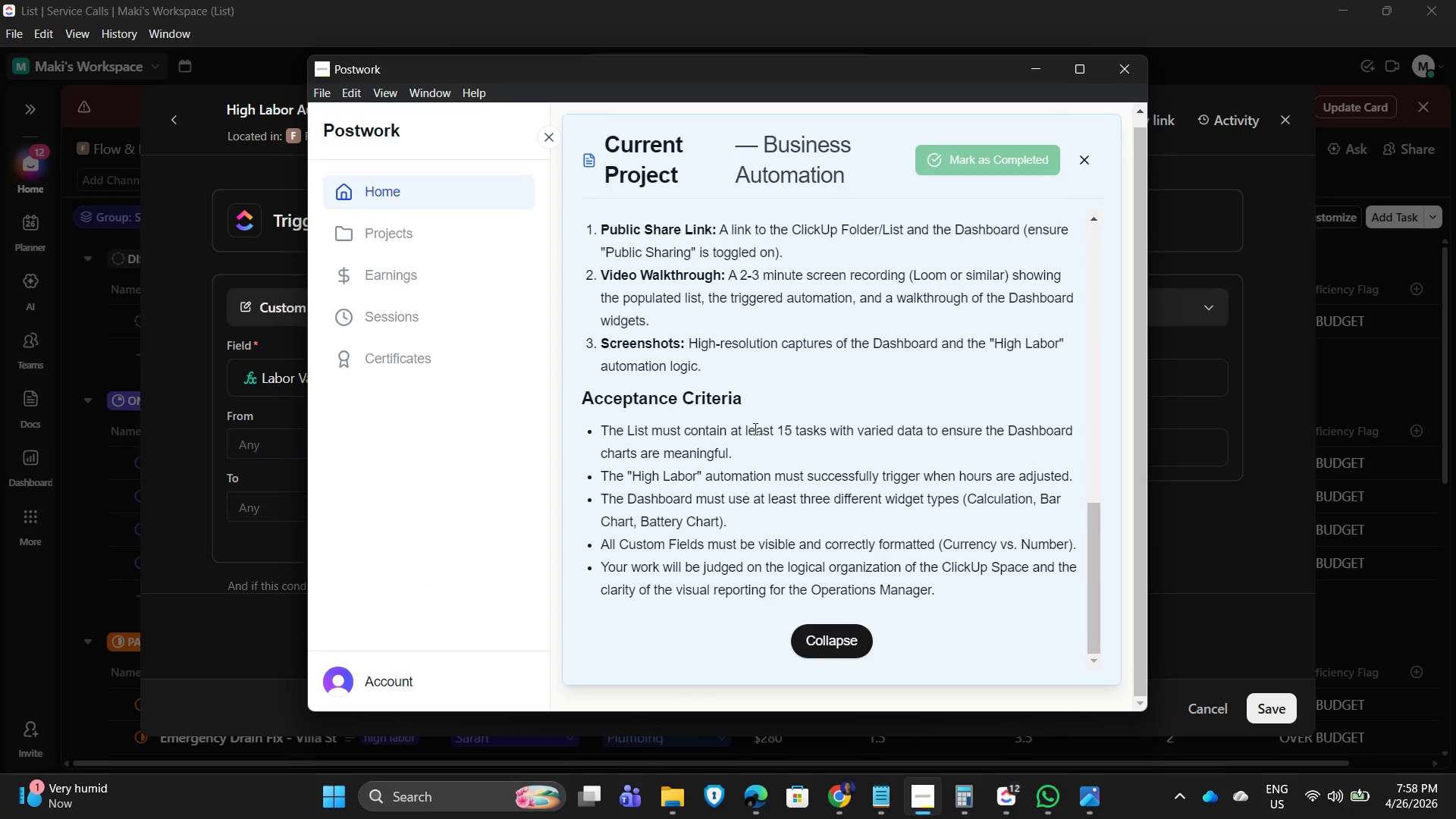 
key(PrintScreen)
 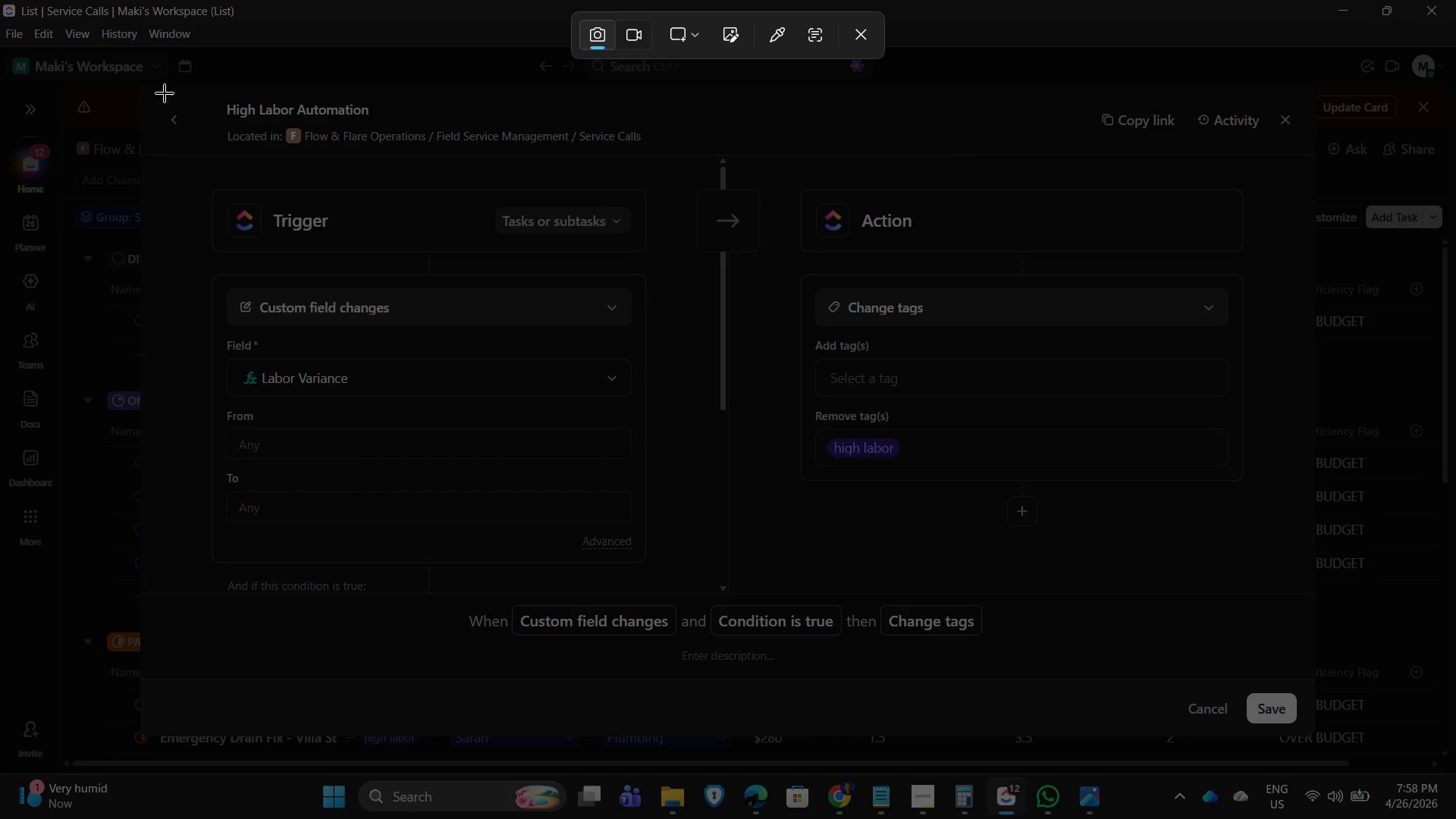 
left_click_drag(start_coordinate=[149, 88], to_coordinate=[1296, 680])
 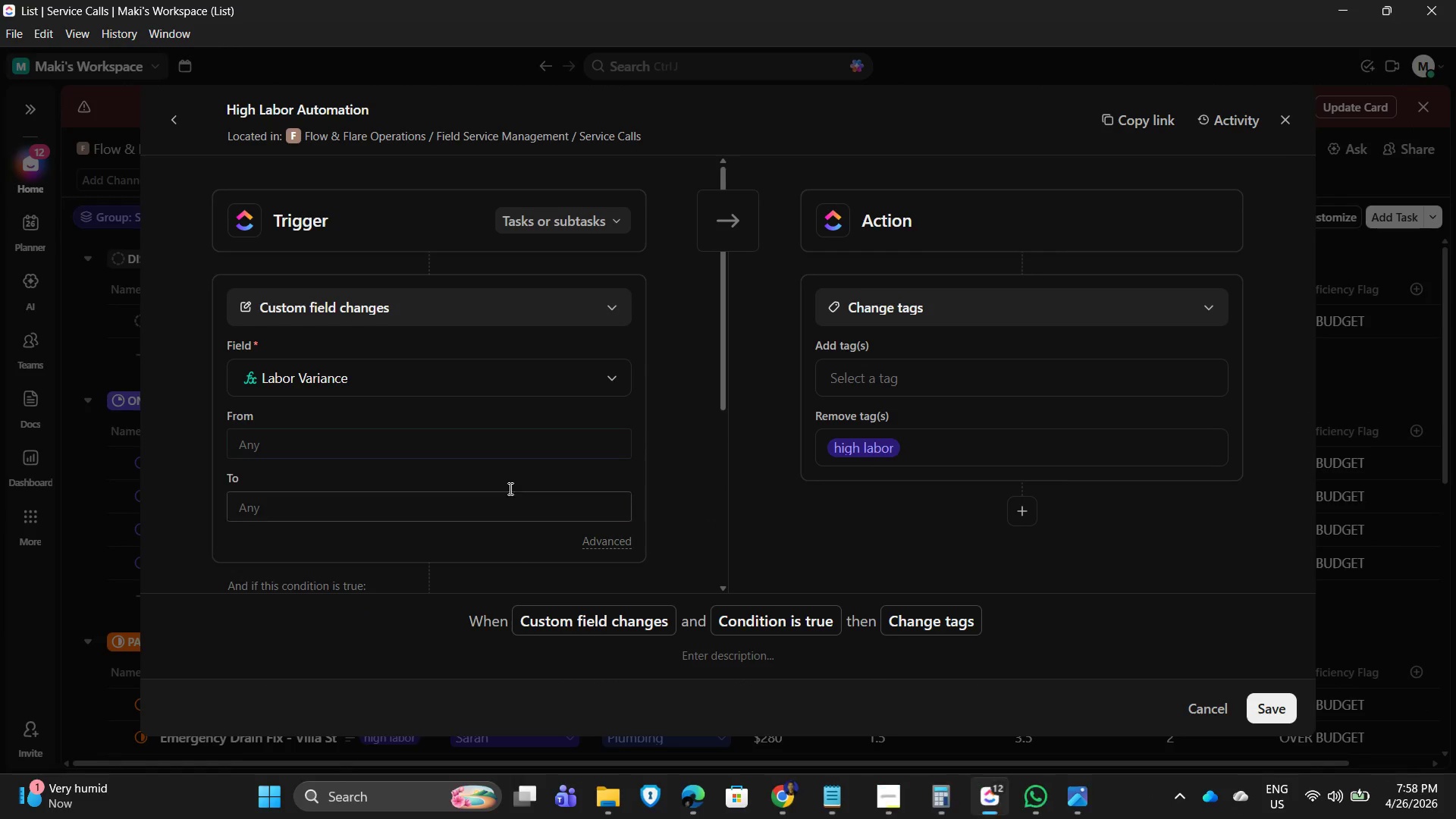 
scroll: coordinate [532, 447], scroll_direction: down, amount: 5.0
 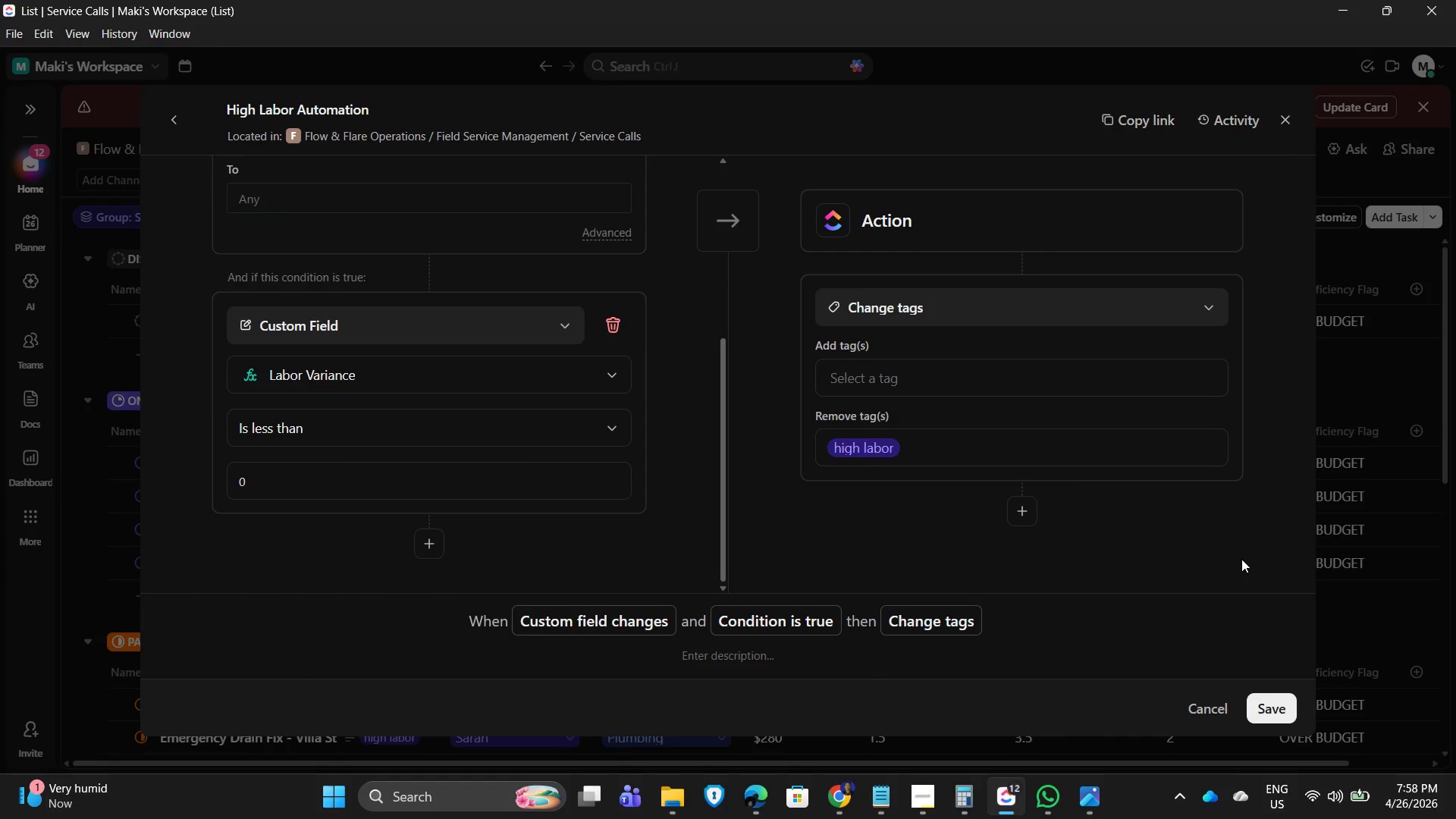 
key(PrintScreen)
 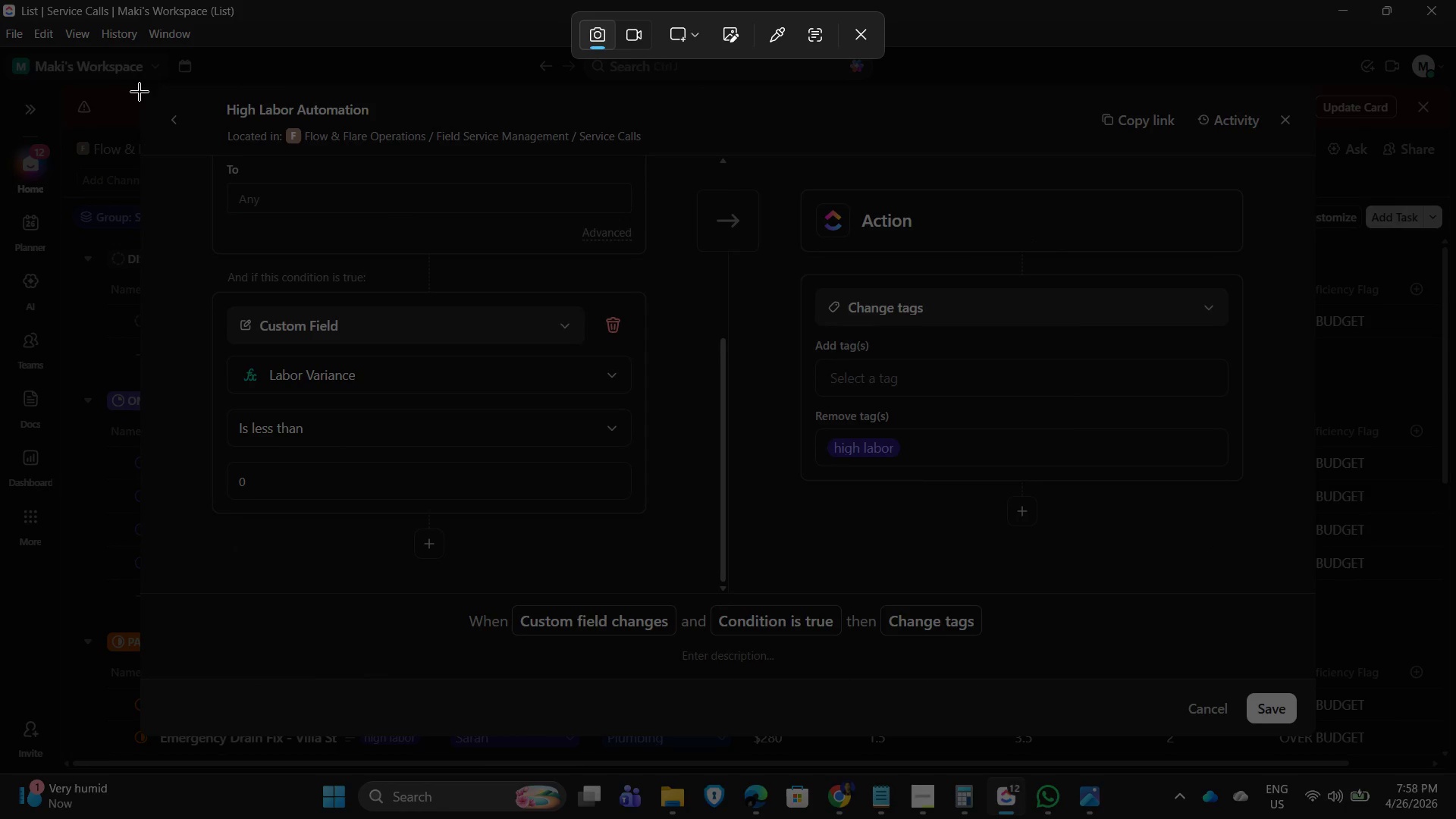 
left_click_drag(start_coordinate=[149, 85], to_coordinate=[1311, 679])
 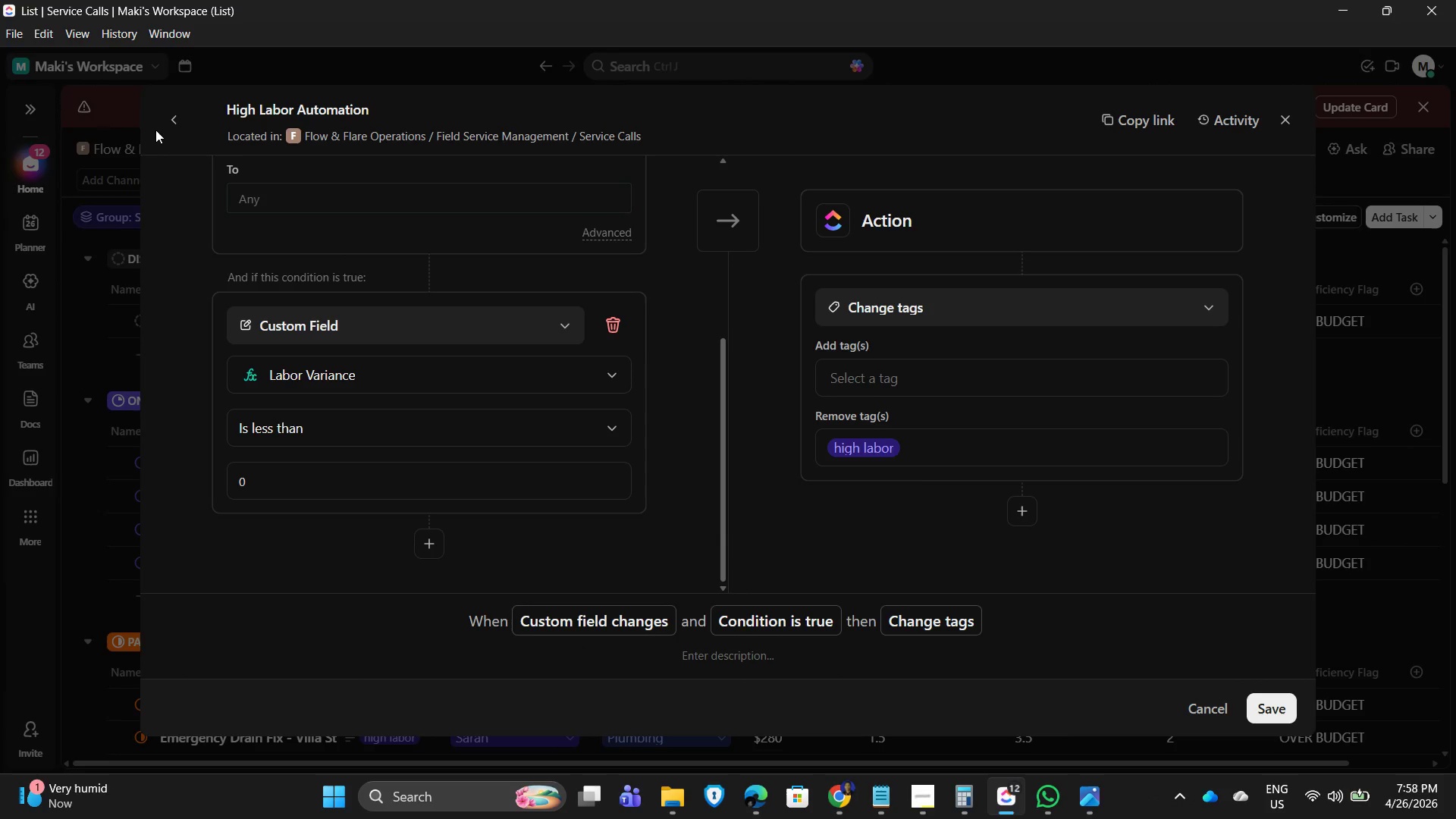 
left_click([162, 121])
 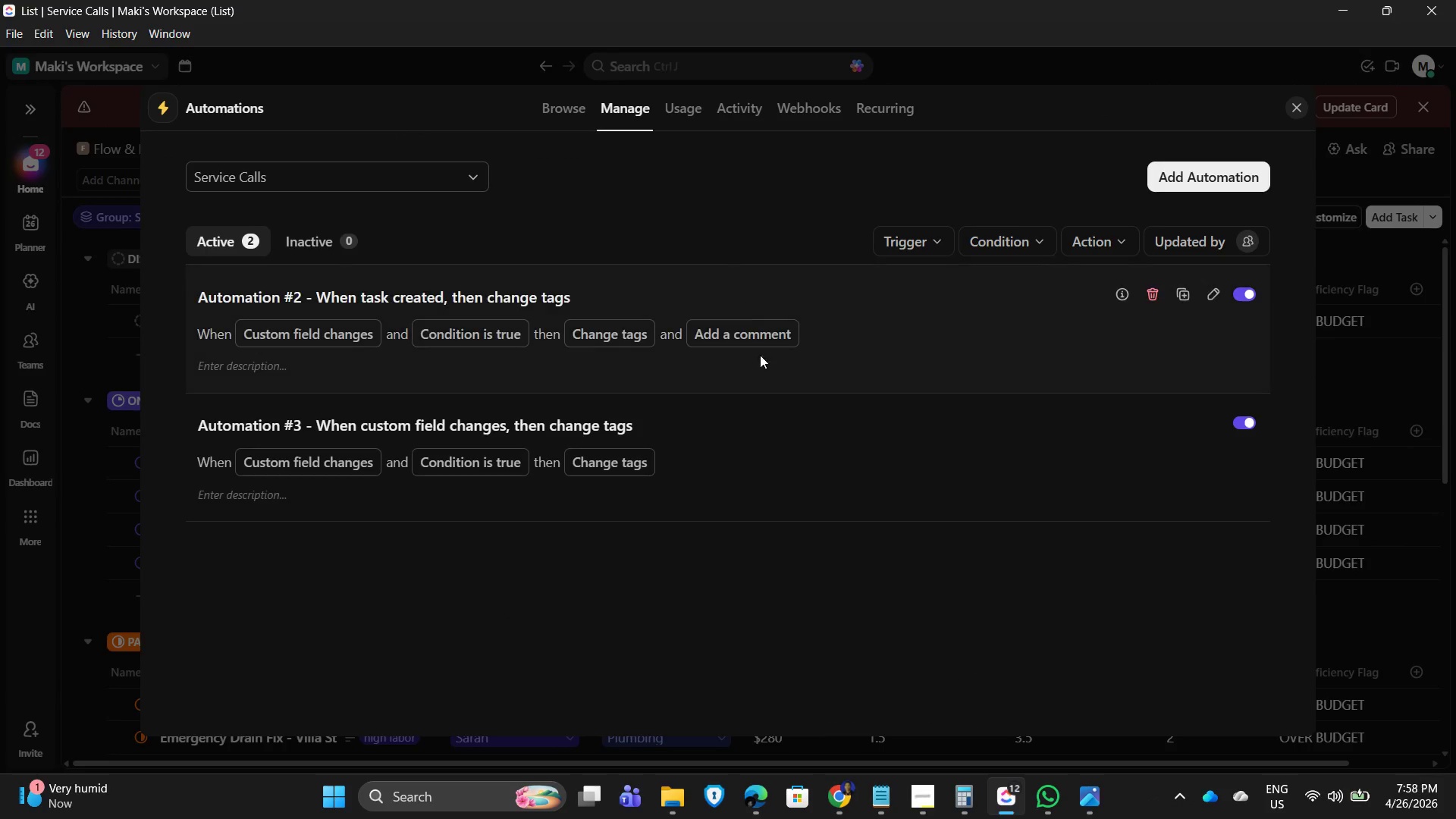 
left_click([868, 365])
 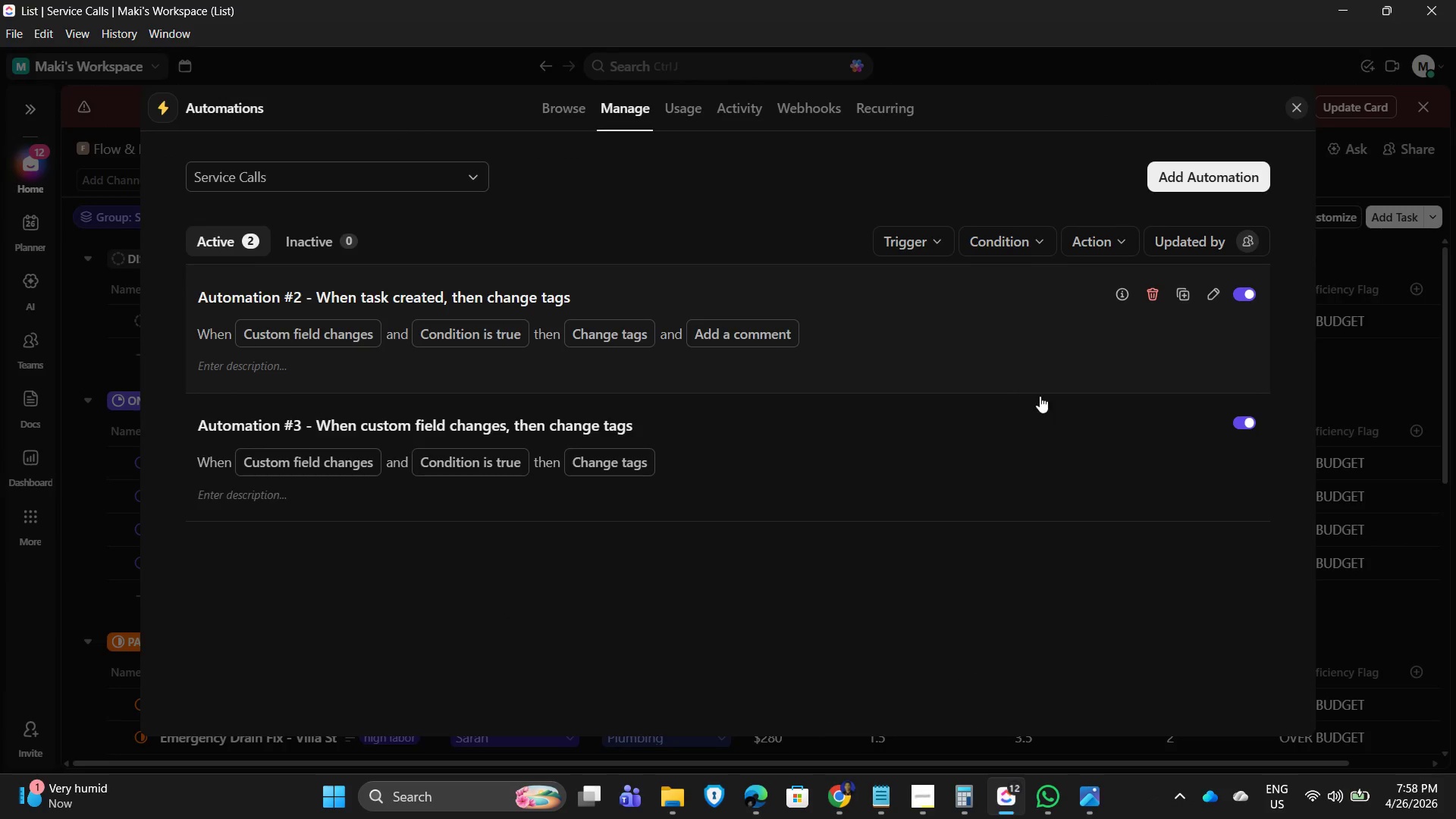 
mouse_move([1056, 401])
 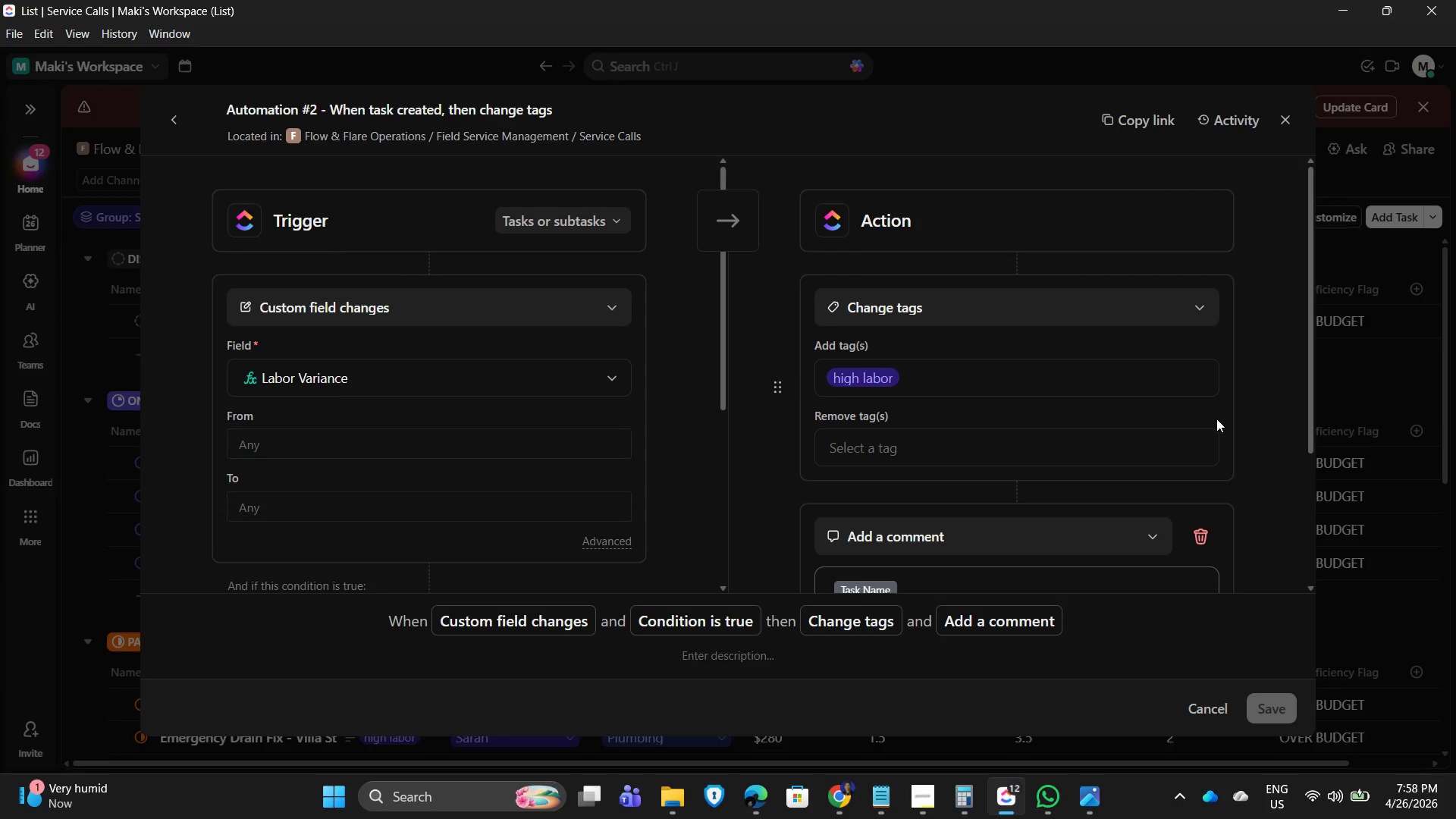 
scroll: coordinate [1194, 420], scroll_direction: down, amount: 3.0
 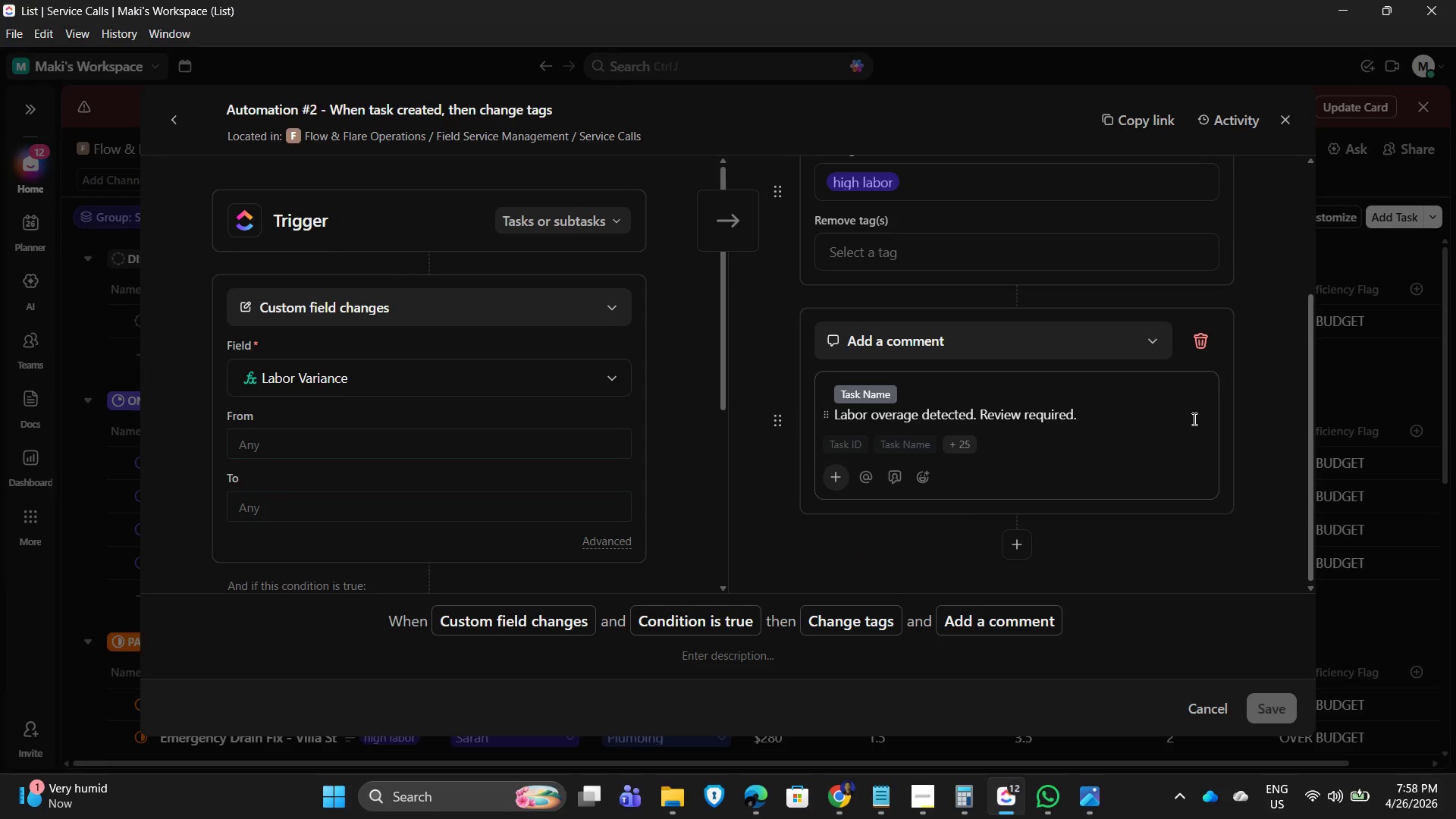 
scroll: coordinate [1240, 431], scroll_direction: up, amount: 4.0
 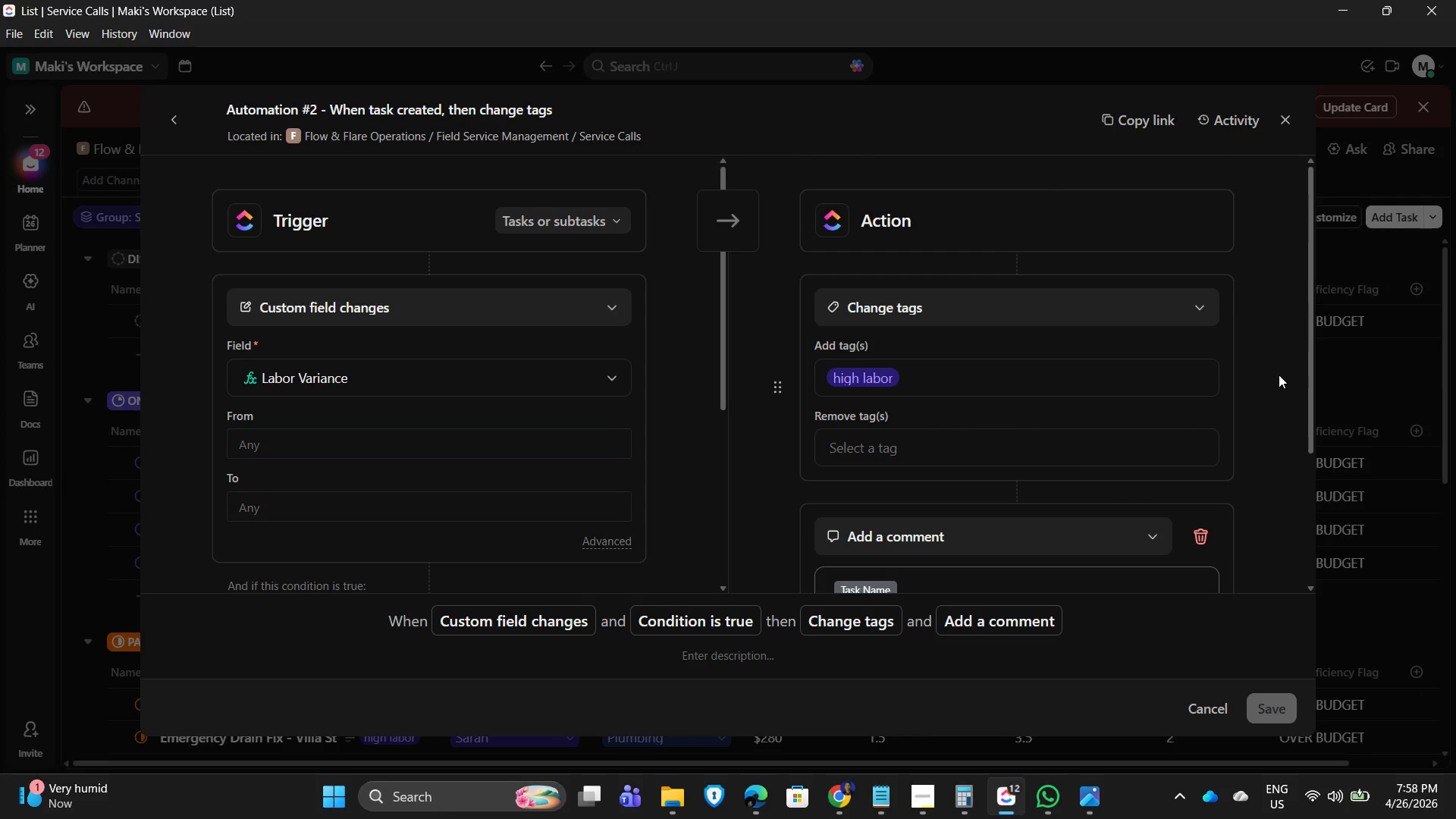 
key(PrintScreen)
 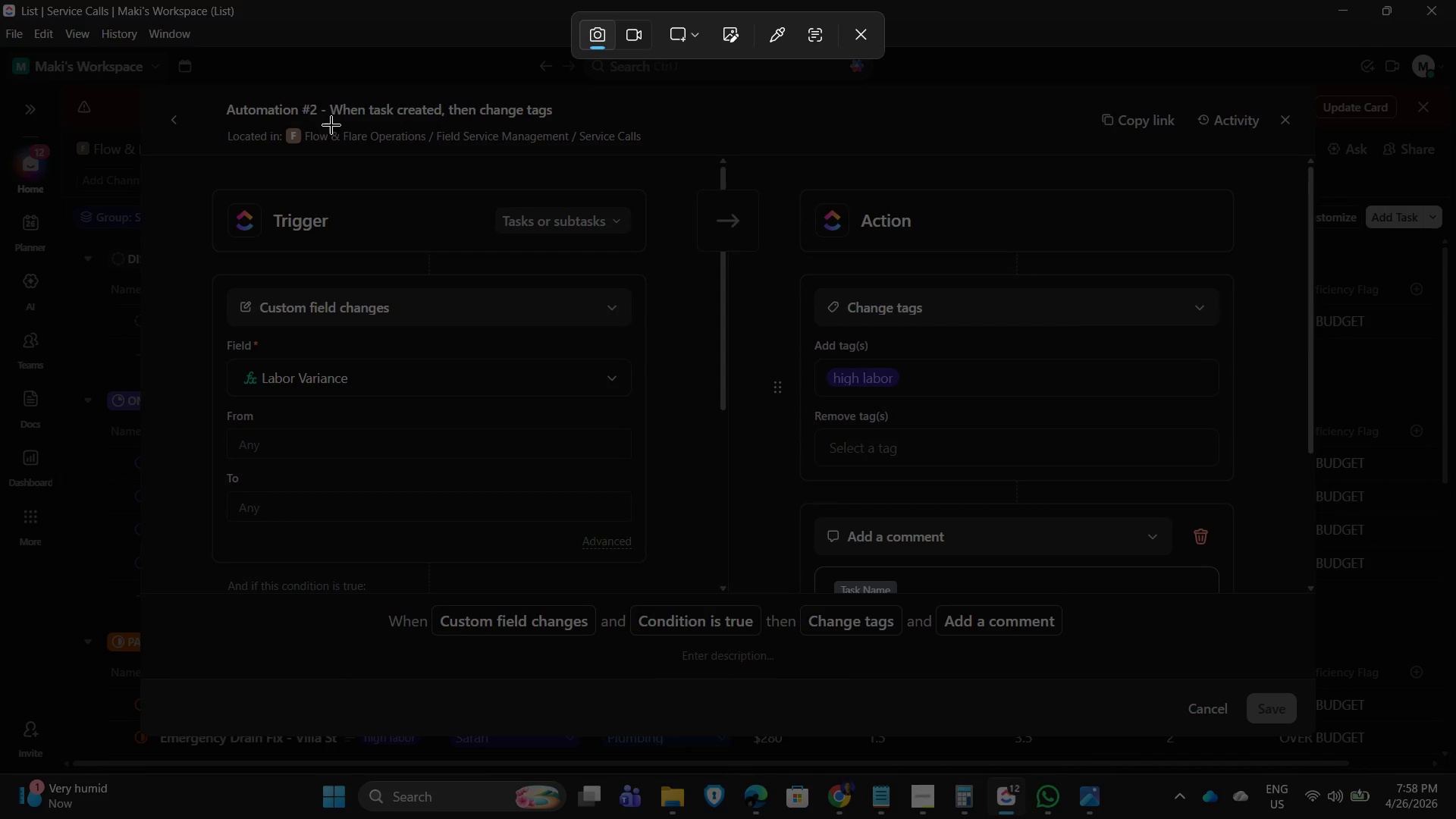 
left_click([864, 35])
 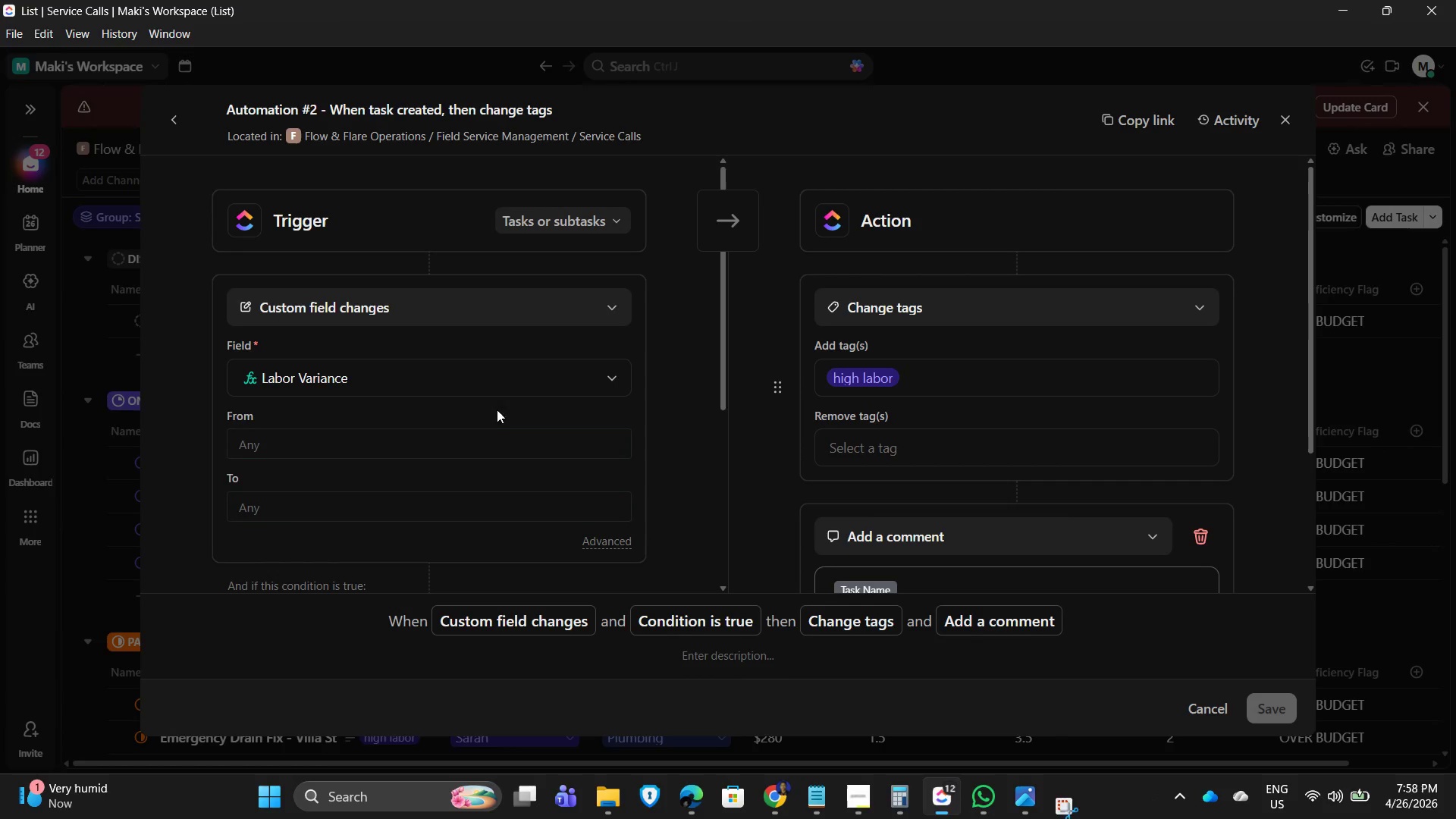 
scroll: coordinate [506, 419], scroll_direction: up, amount: 1.0
 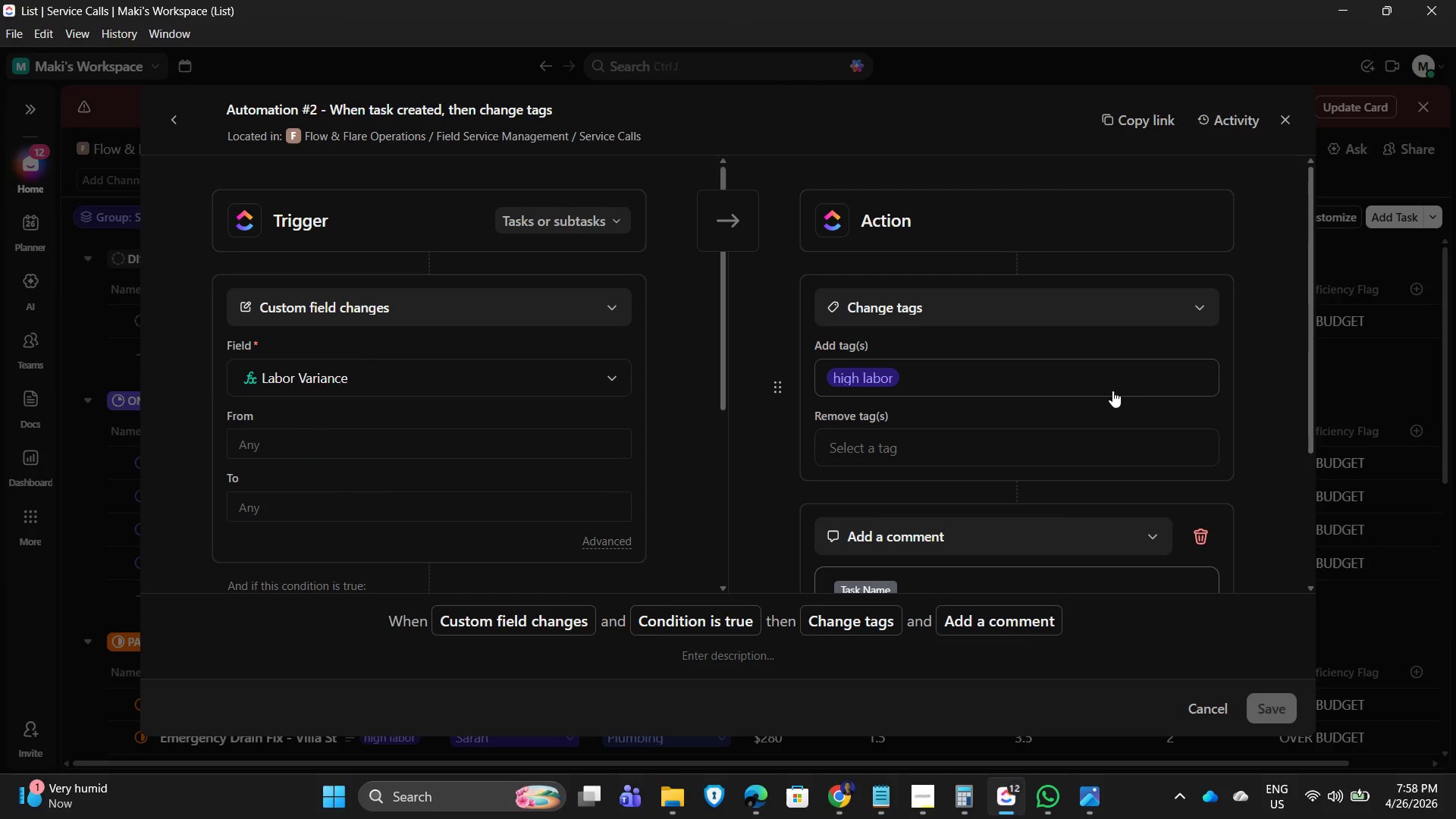 
key(PrintScreen)
 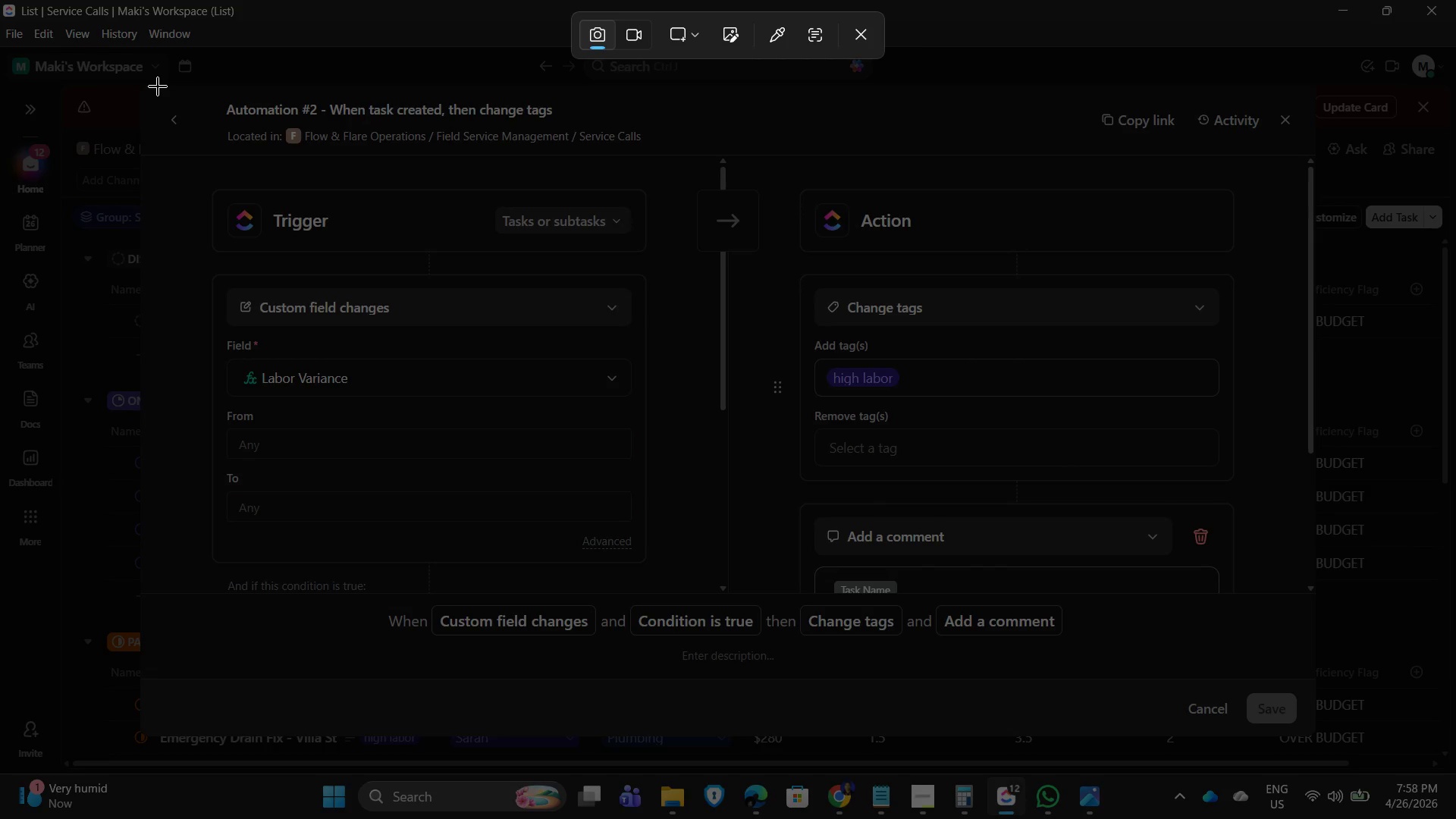 
key(Escape)
 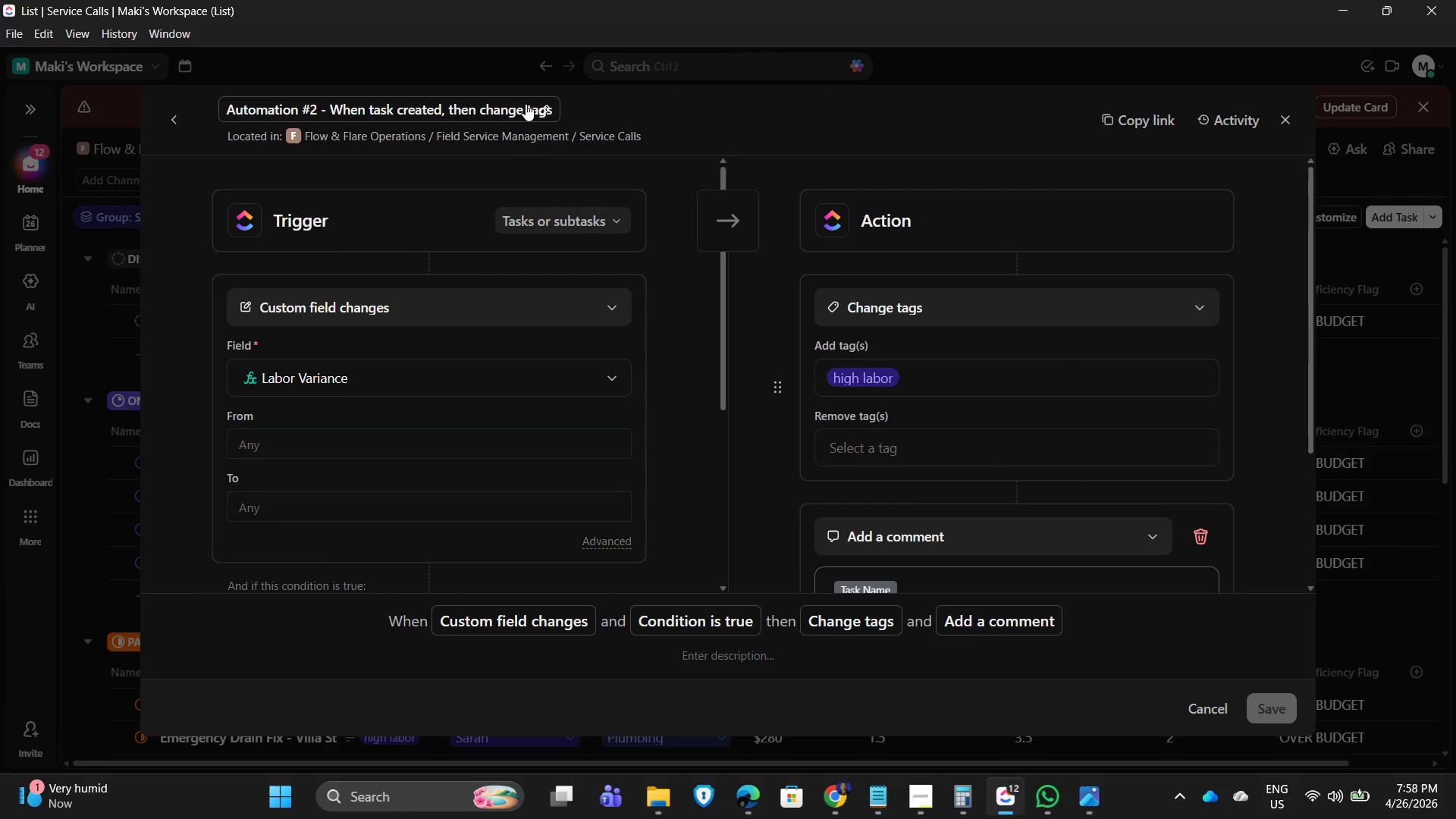 
left_click([515, 101])
 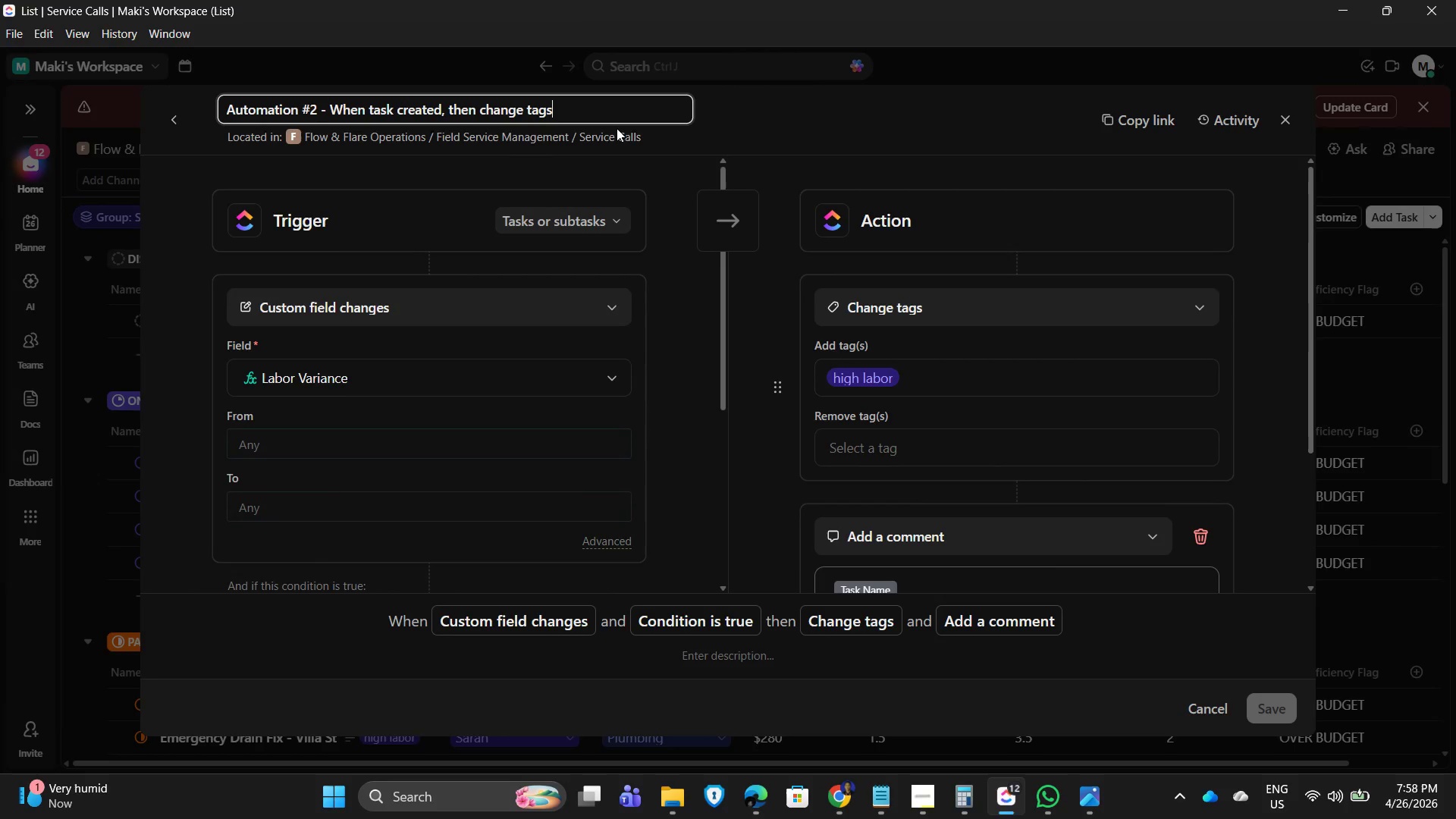 
key(Shift+ShiftLeft)
 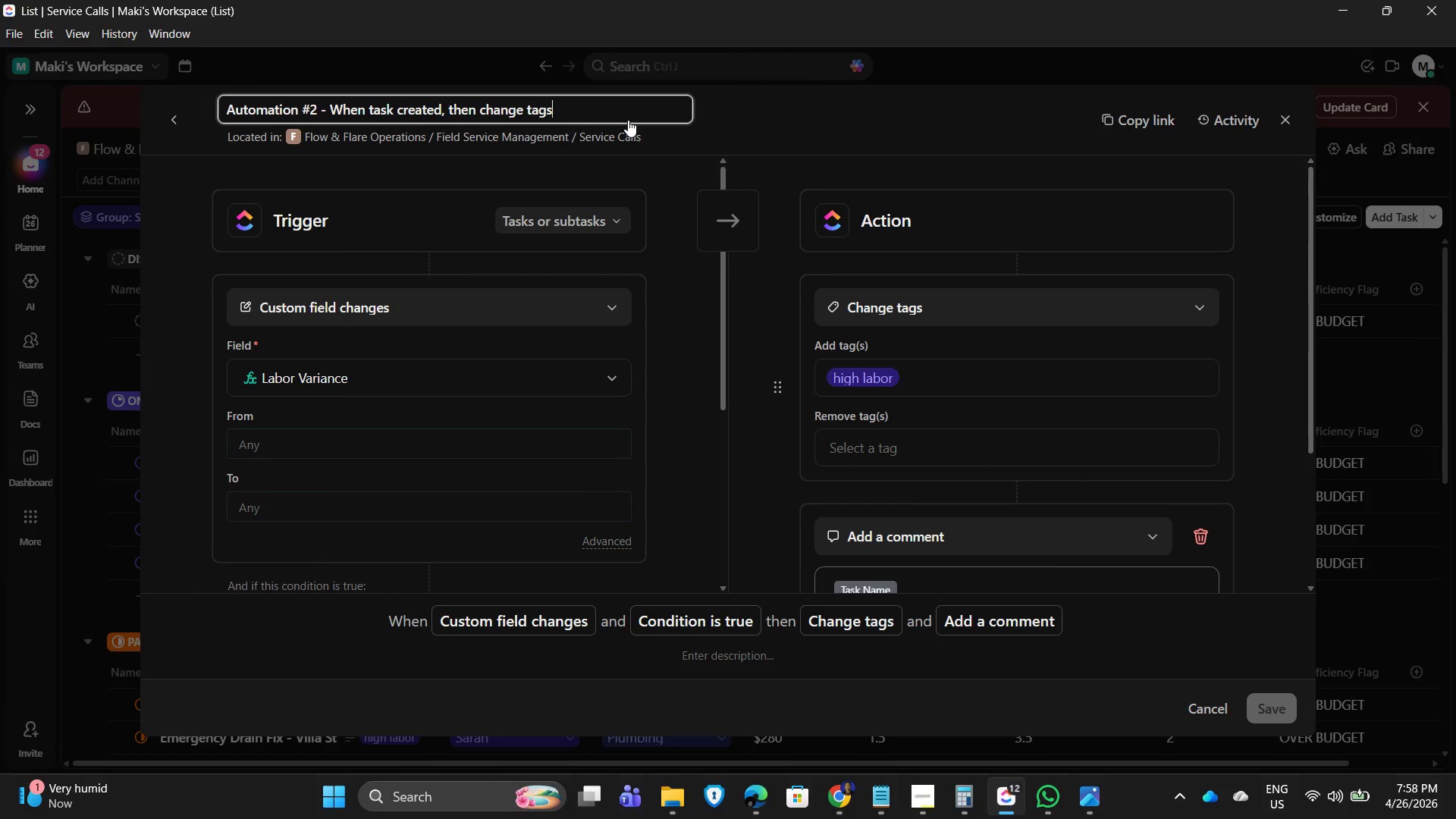 
key(Control+A)
 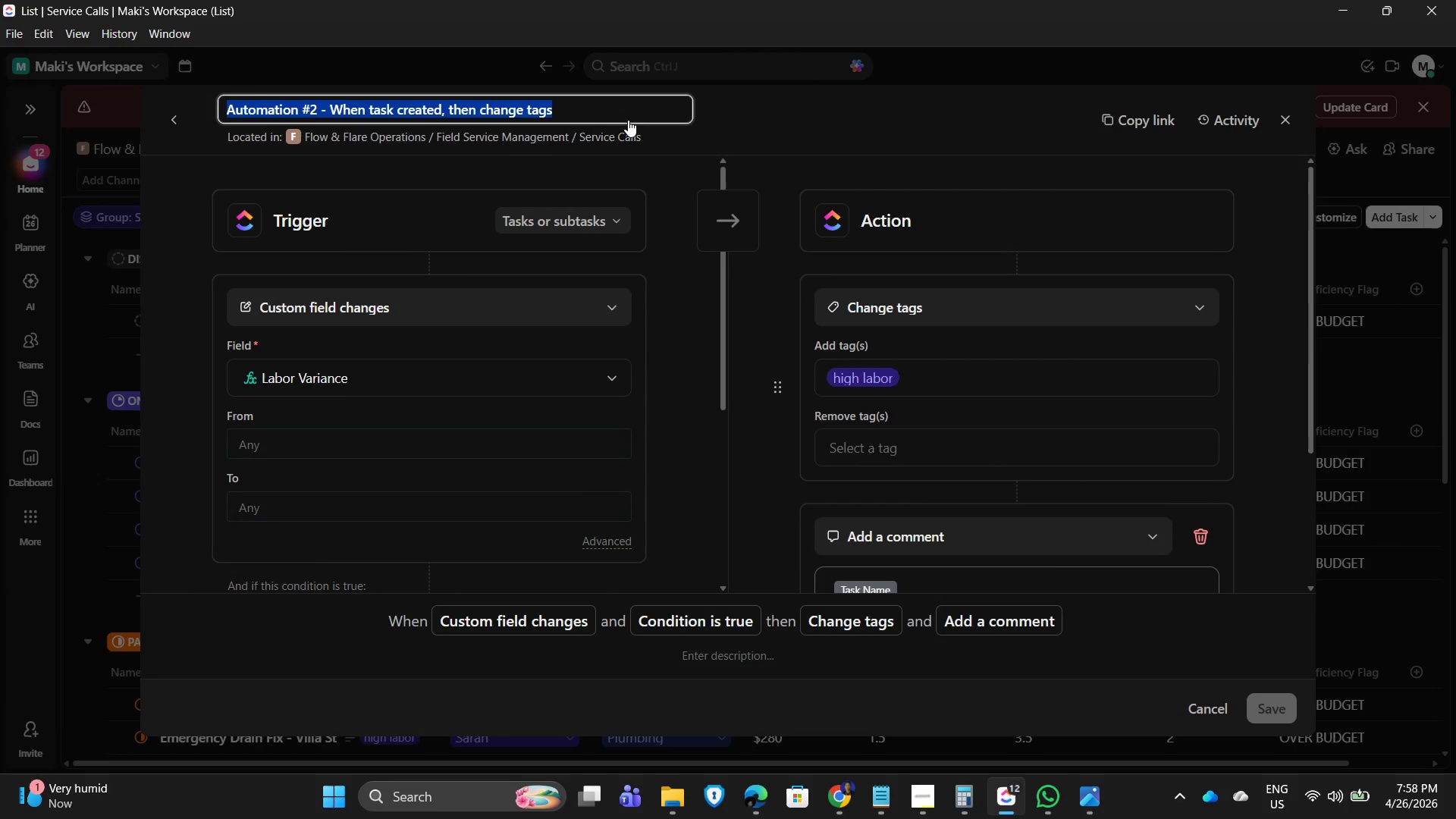 
type(High Labor Automation Logi)
 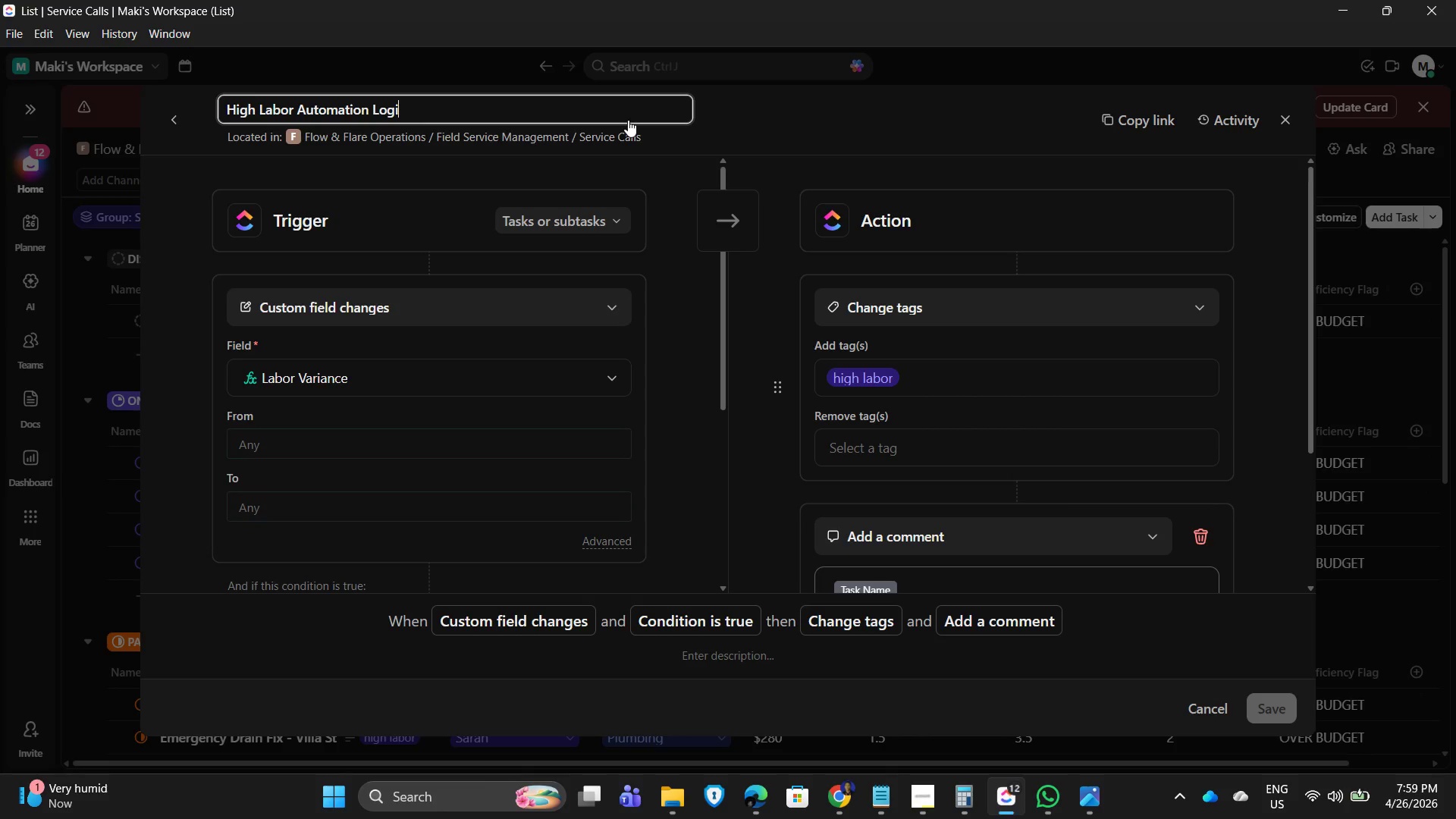 
key(C)
 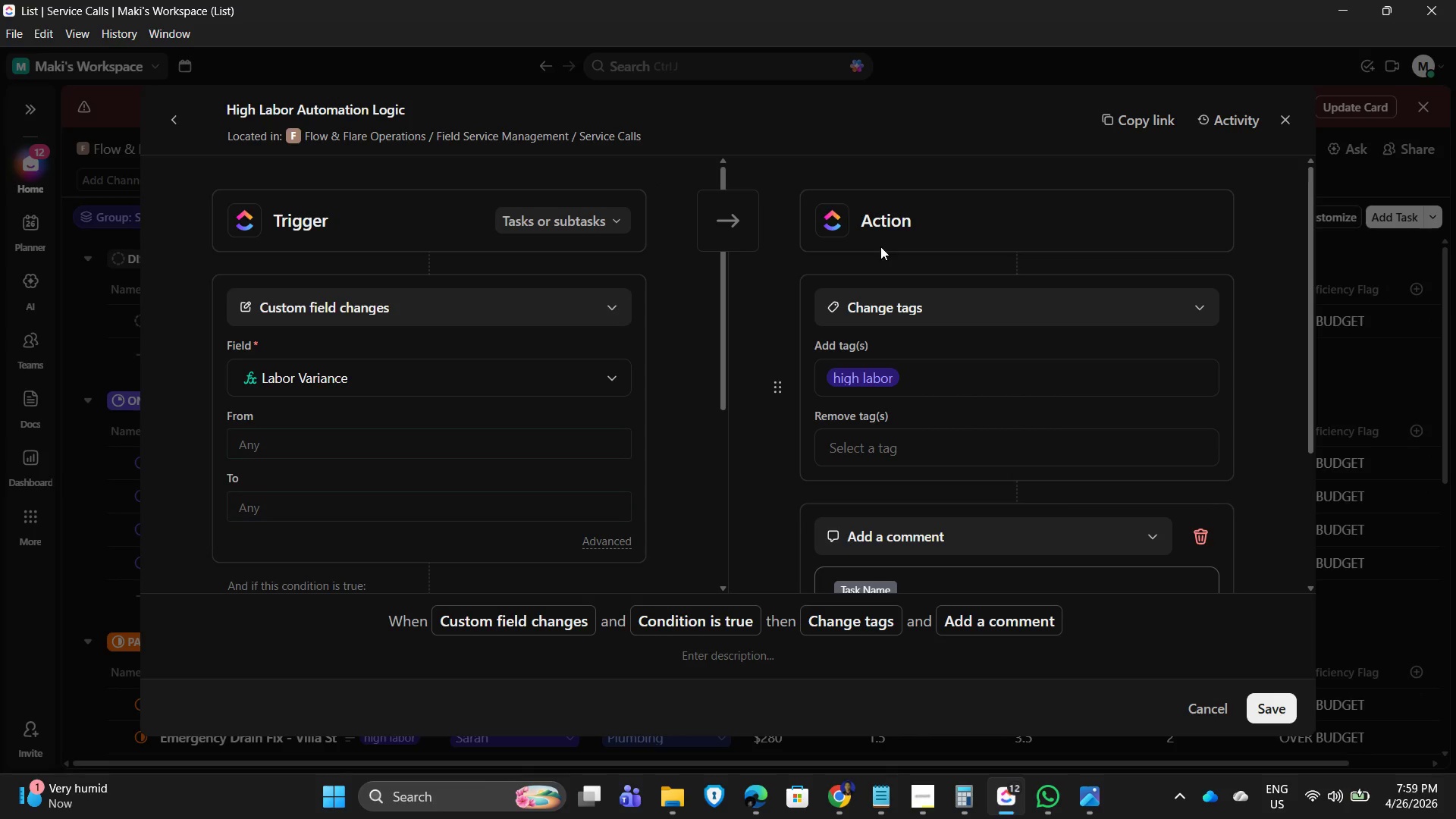 
key(PrintScreen)
 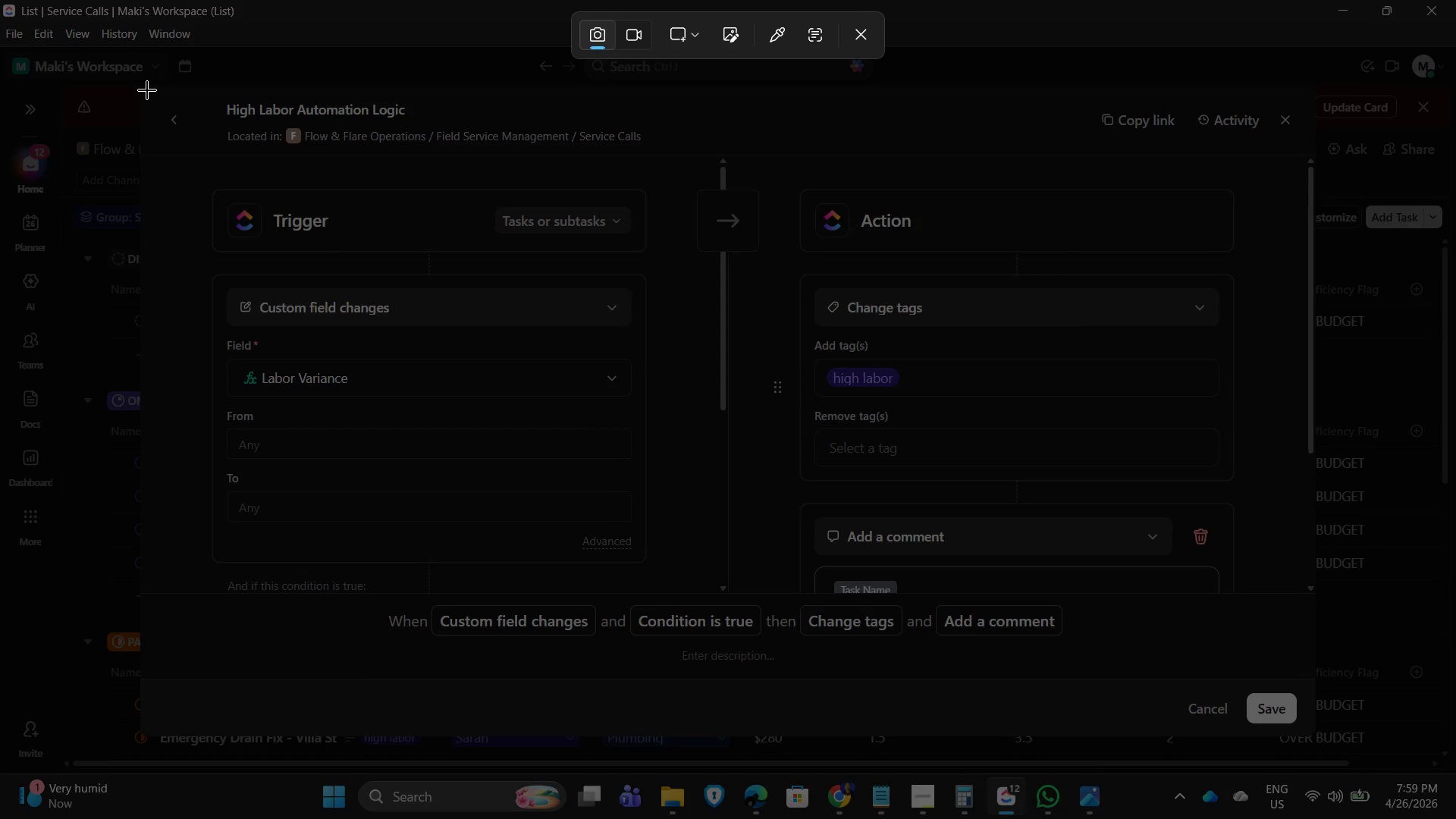 
left_click_drag(start_coordinate=[147, 87], to_coordinate=[1307, 676])
 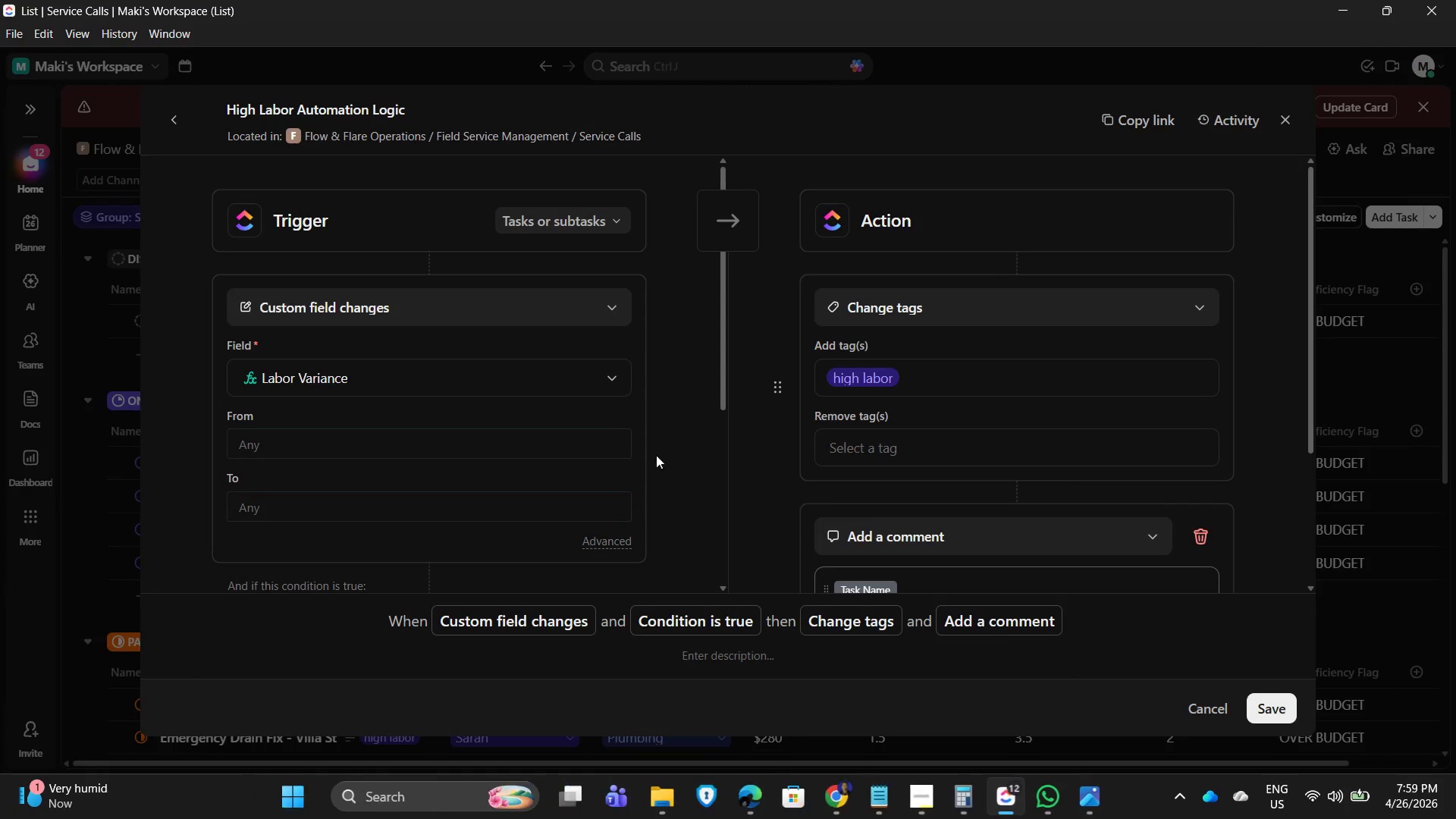 
scroll: coordinate [1084, 411], scroll_direction: down, amount: 9.0
 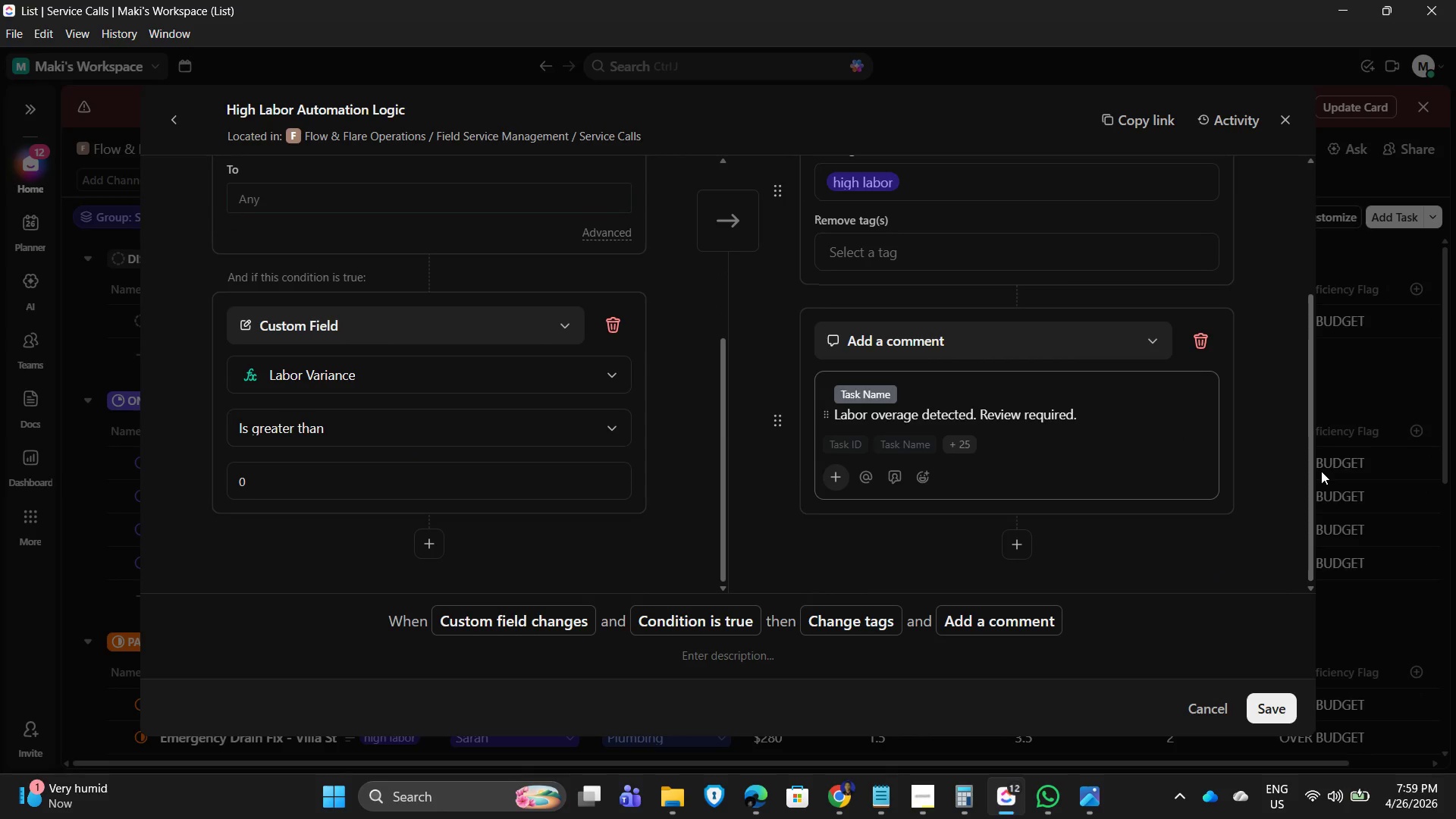 
key(PrintScreen)
 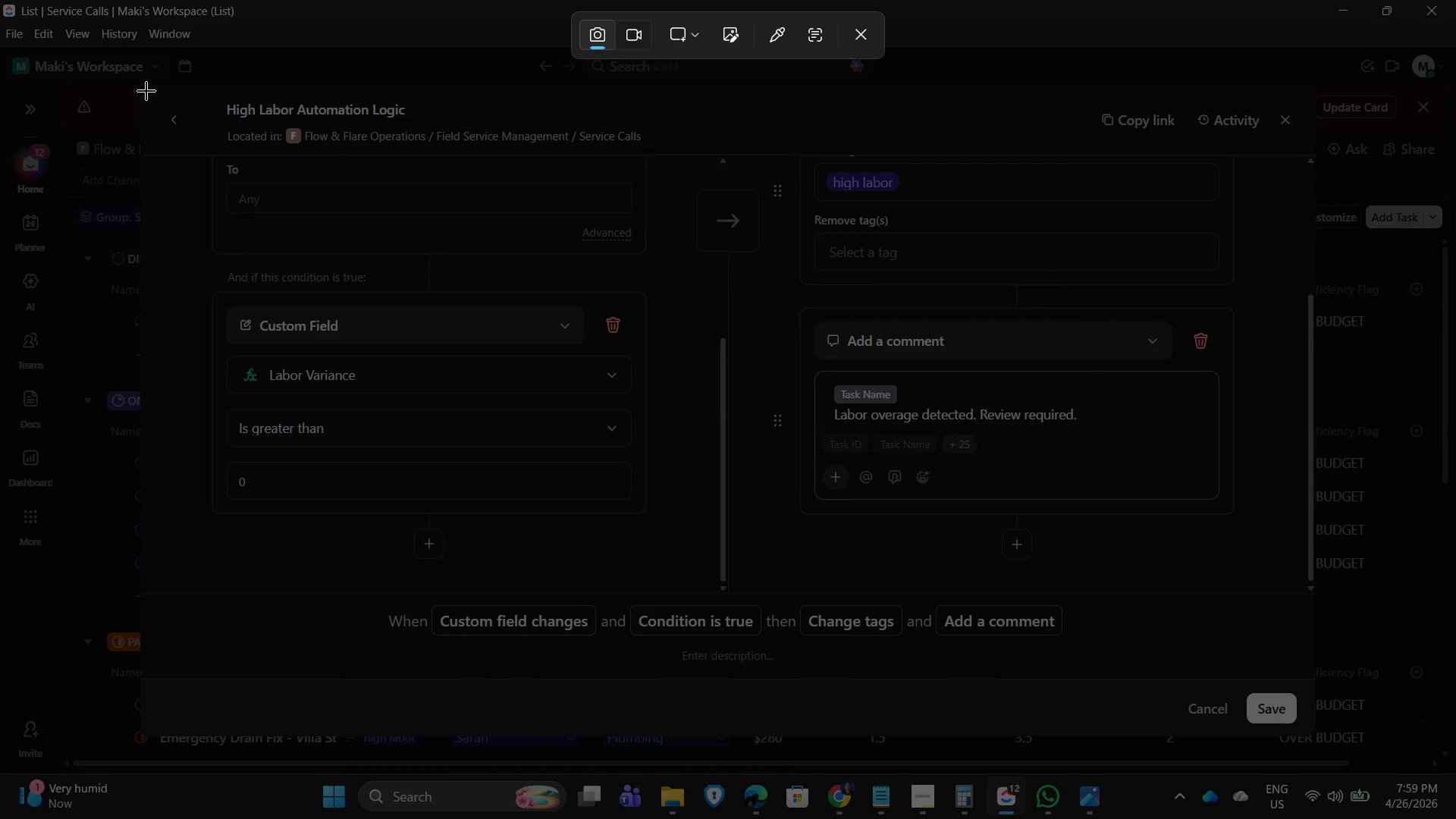 
left_click_drag(start_coordinate=[145, 87], to_coordinate=[1311, 678])
 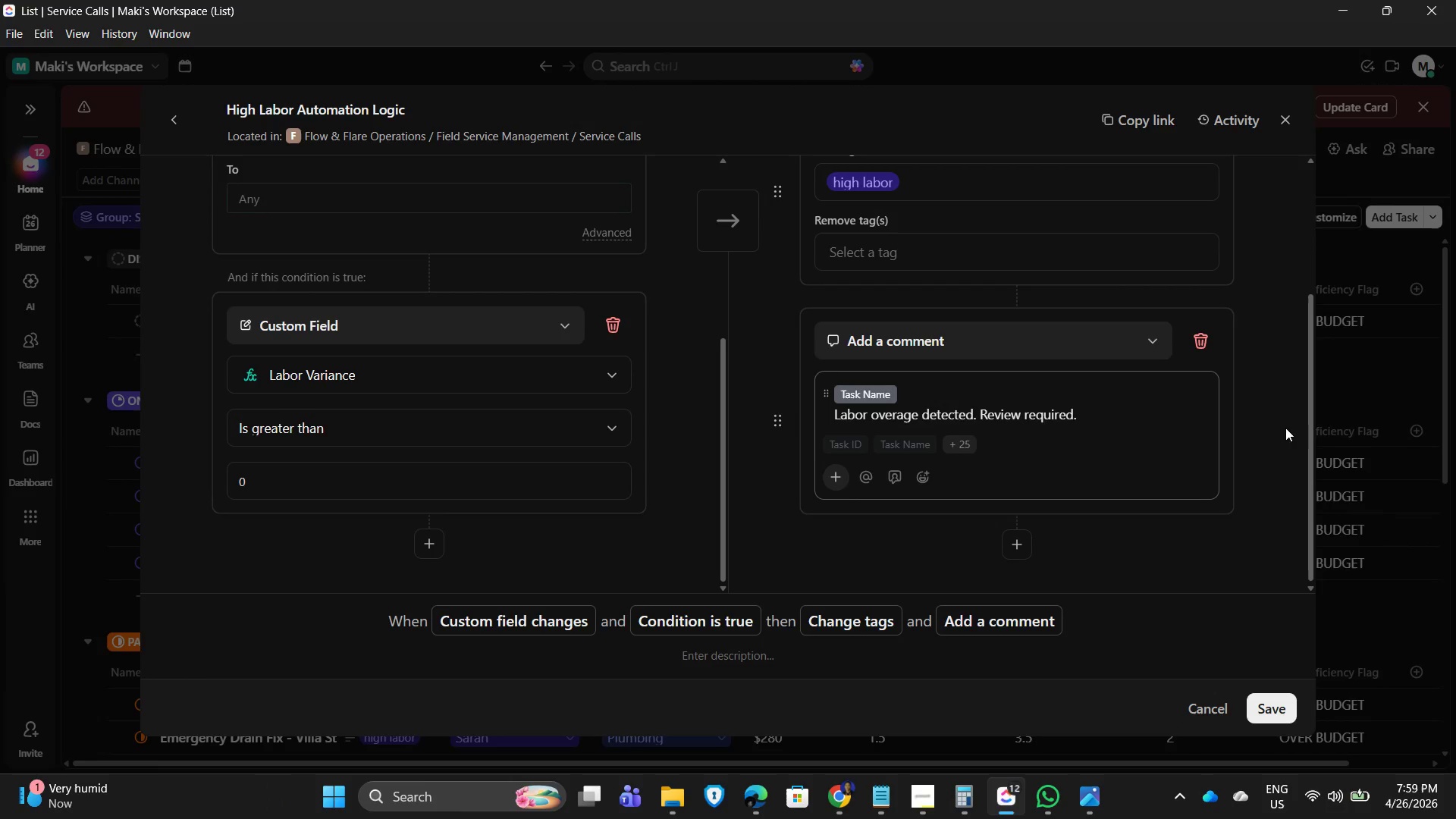 
left_click([1275, 707])